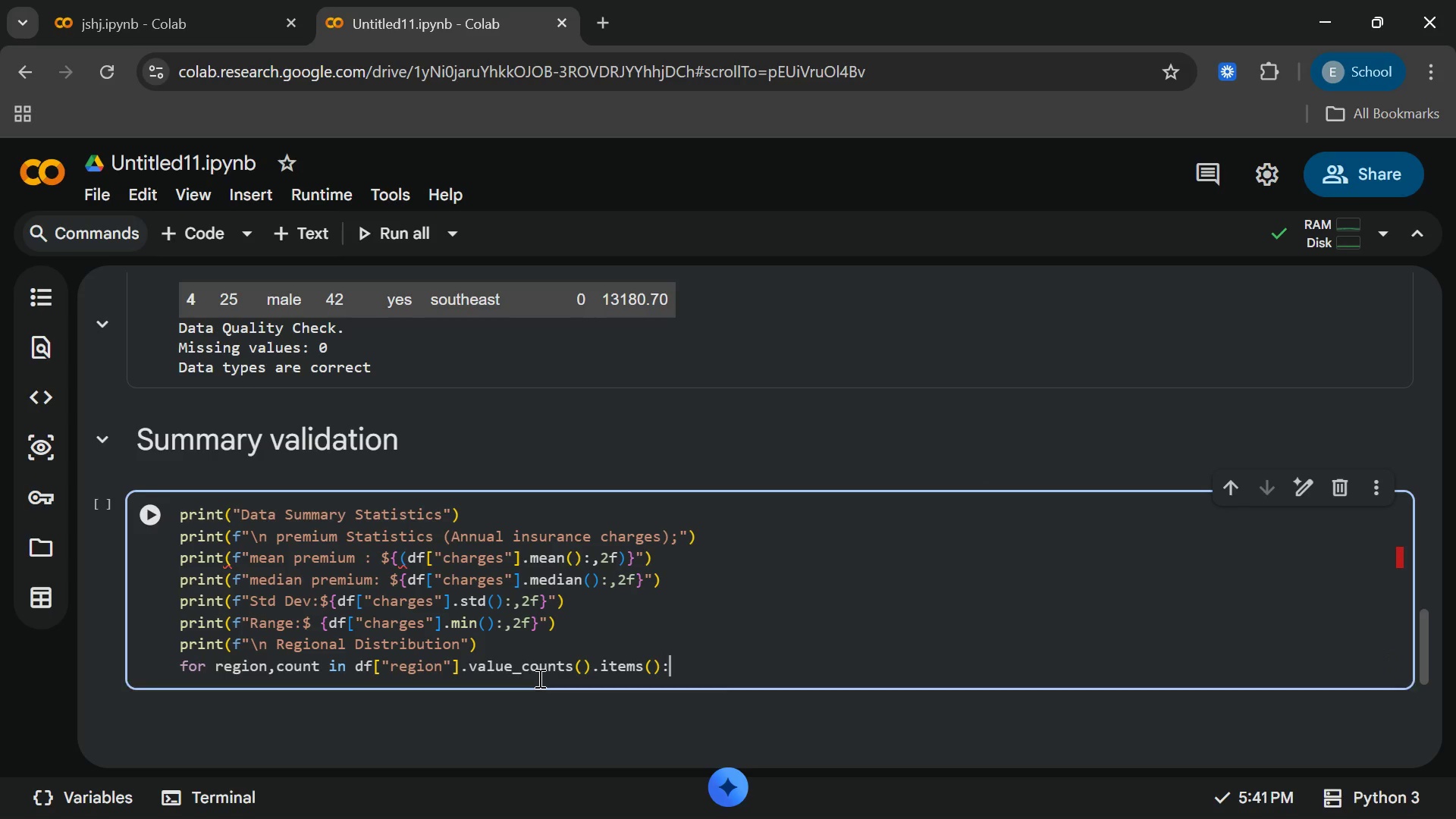 
key(Enter)
 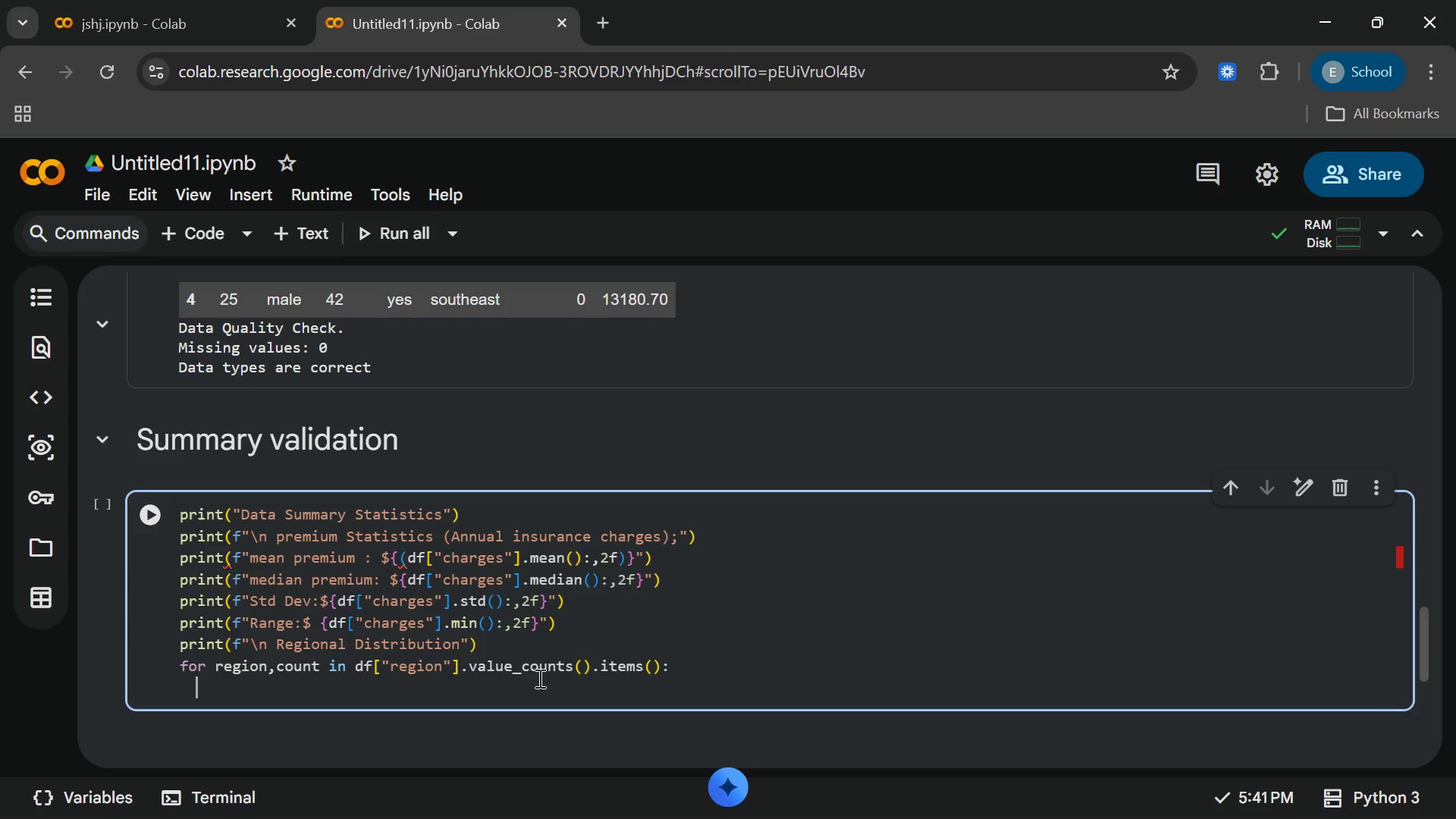 
type(pct=(count/len(df)
 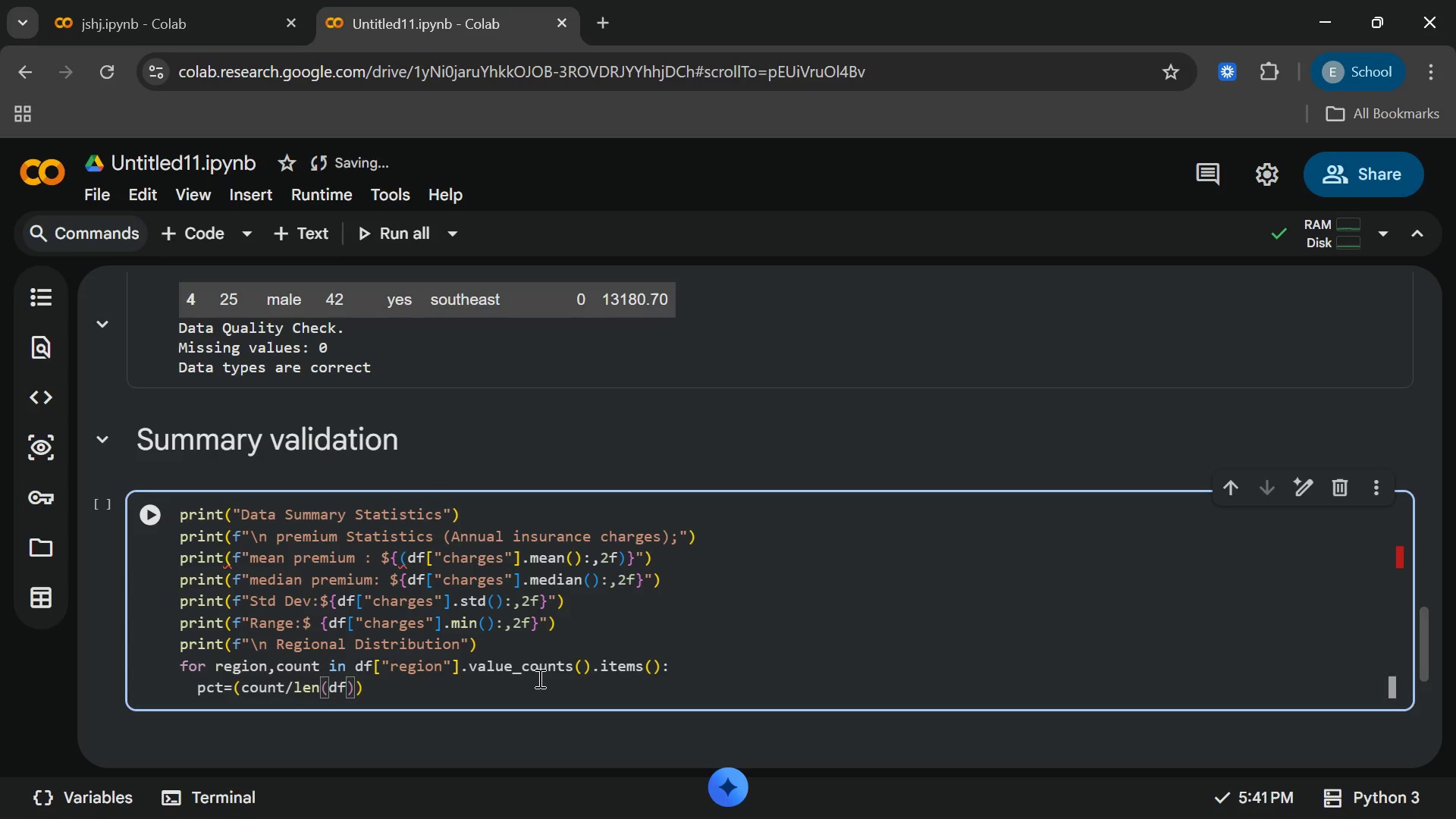 
key(ArrowRight)
 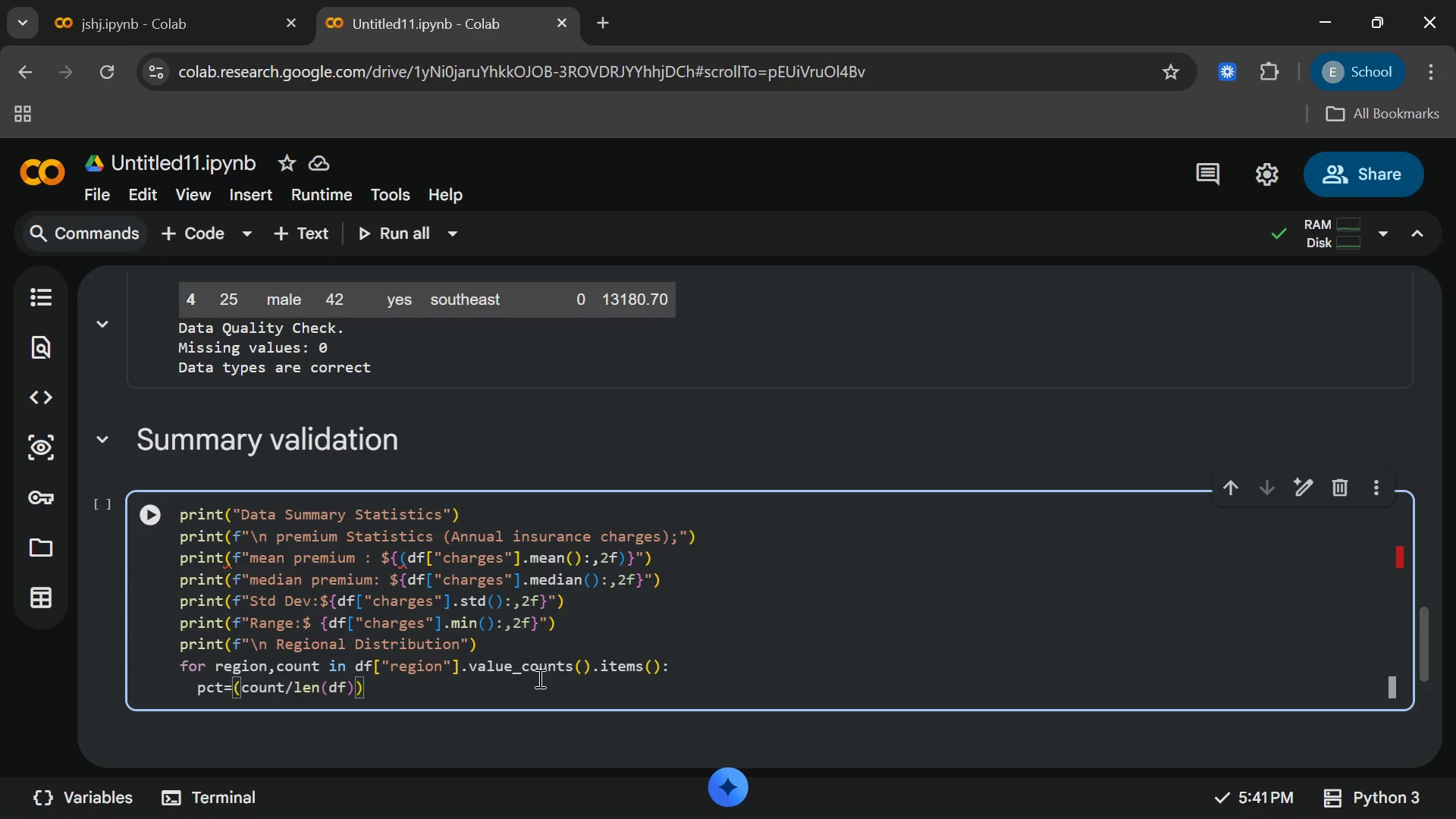 
key(ArrowRight)
 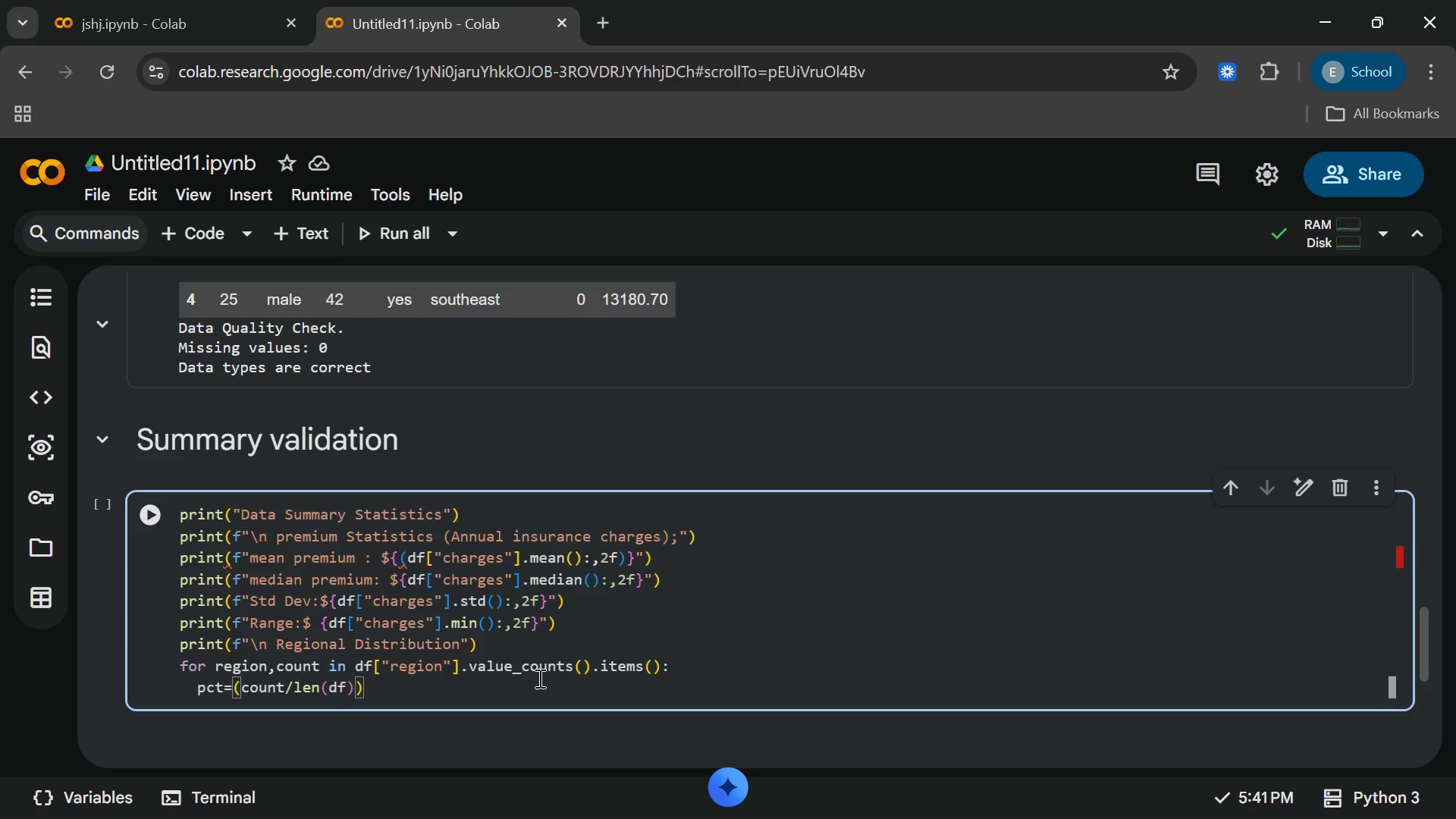 
wait(5.84)
 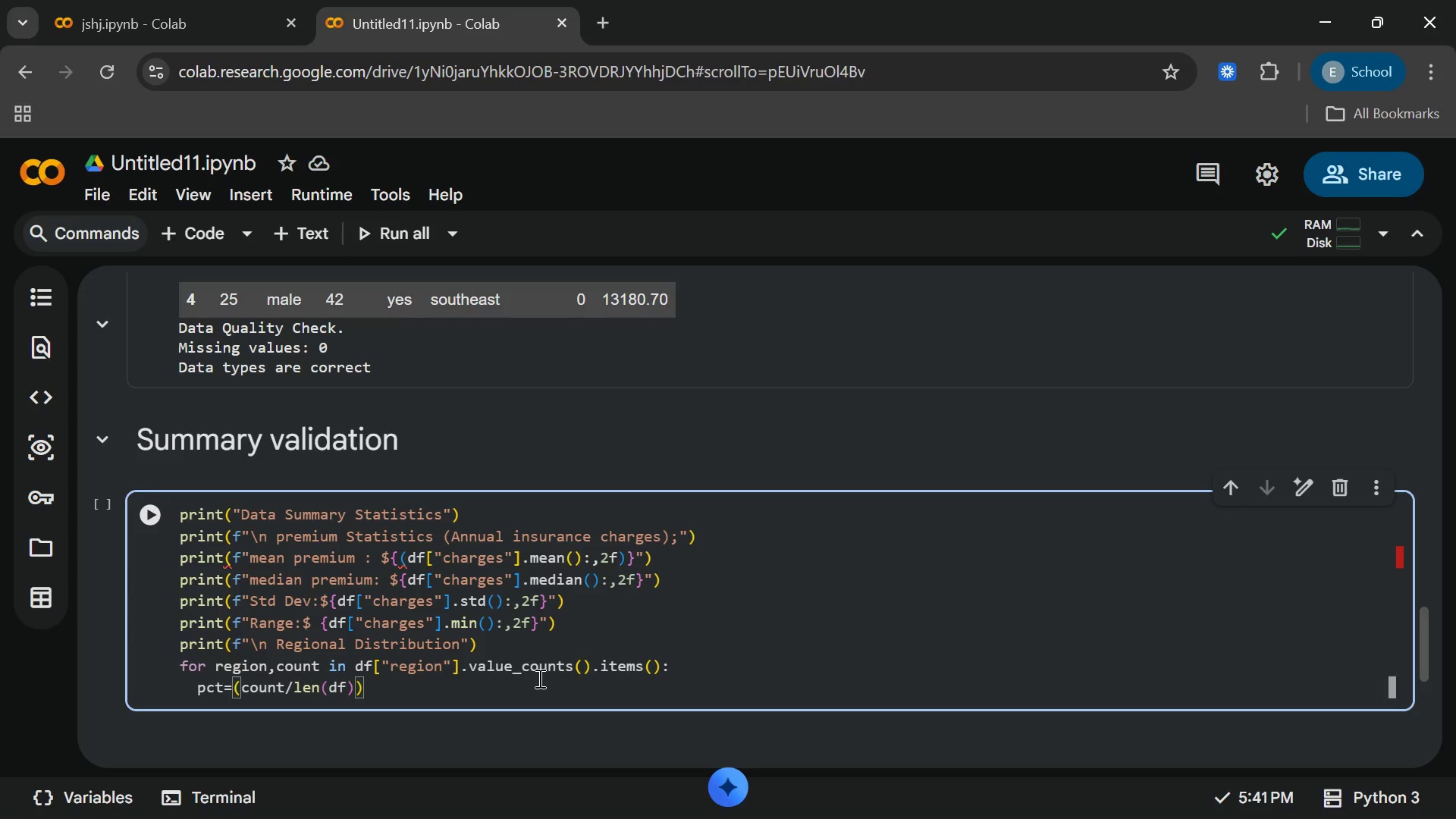 
type(**)
key(Backspace)
type(100)
 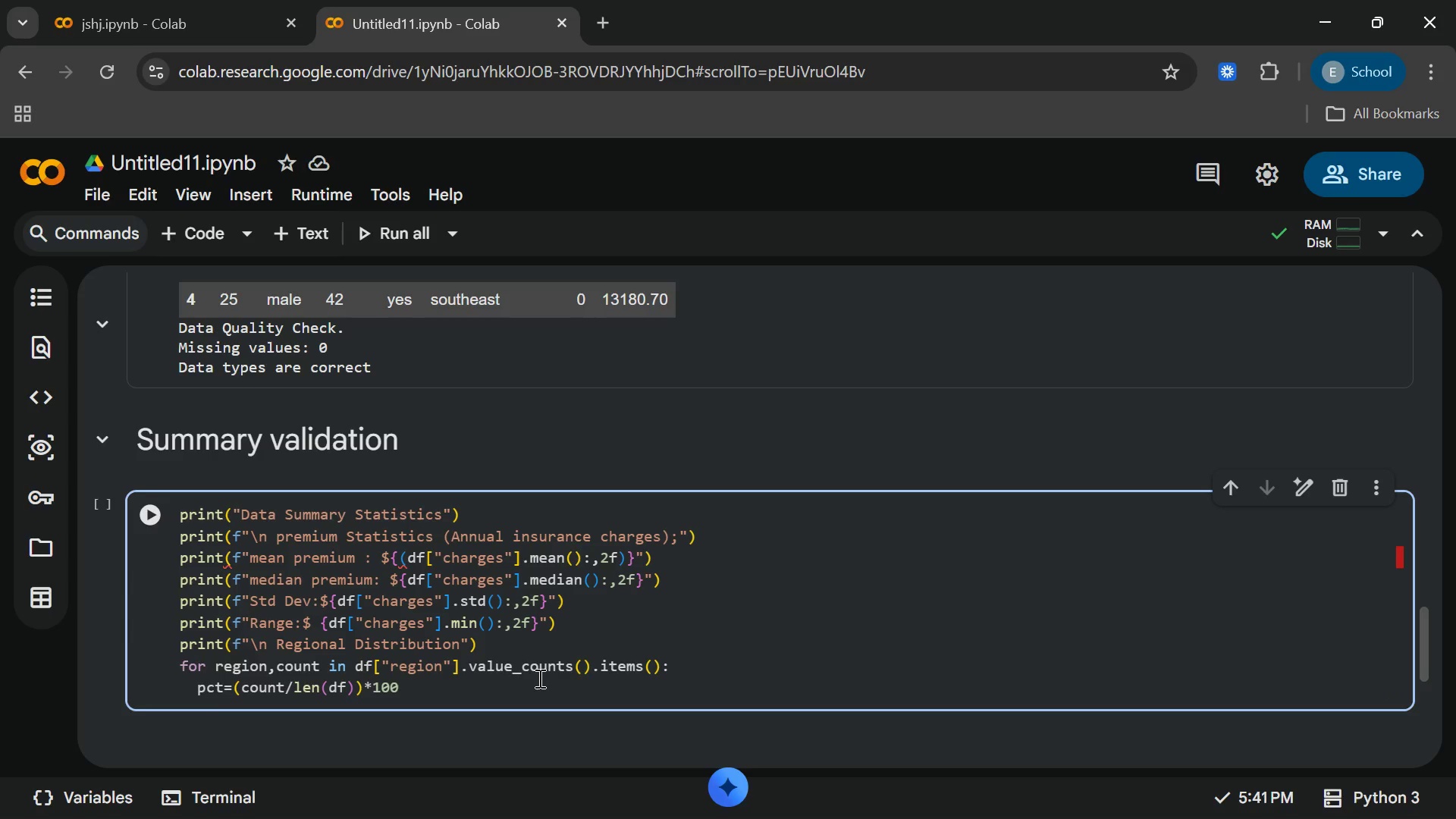 
key(Enter)
 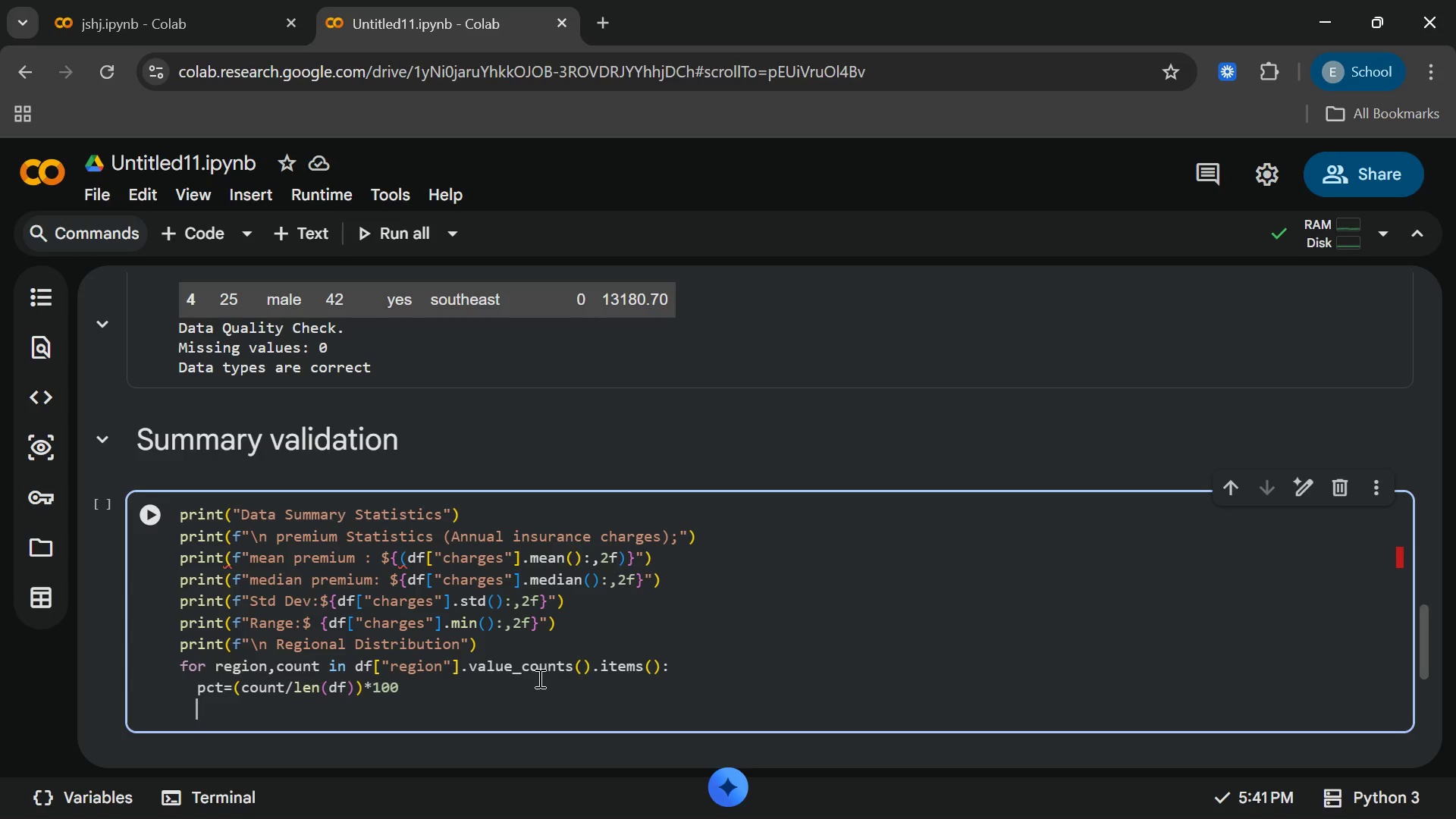 
wait(8.06)
 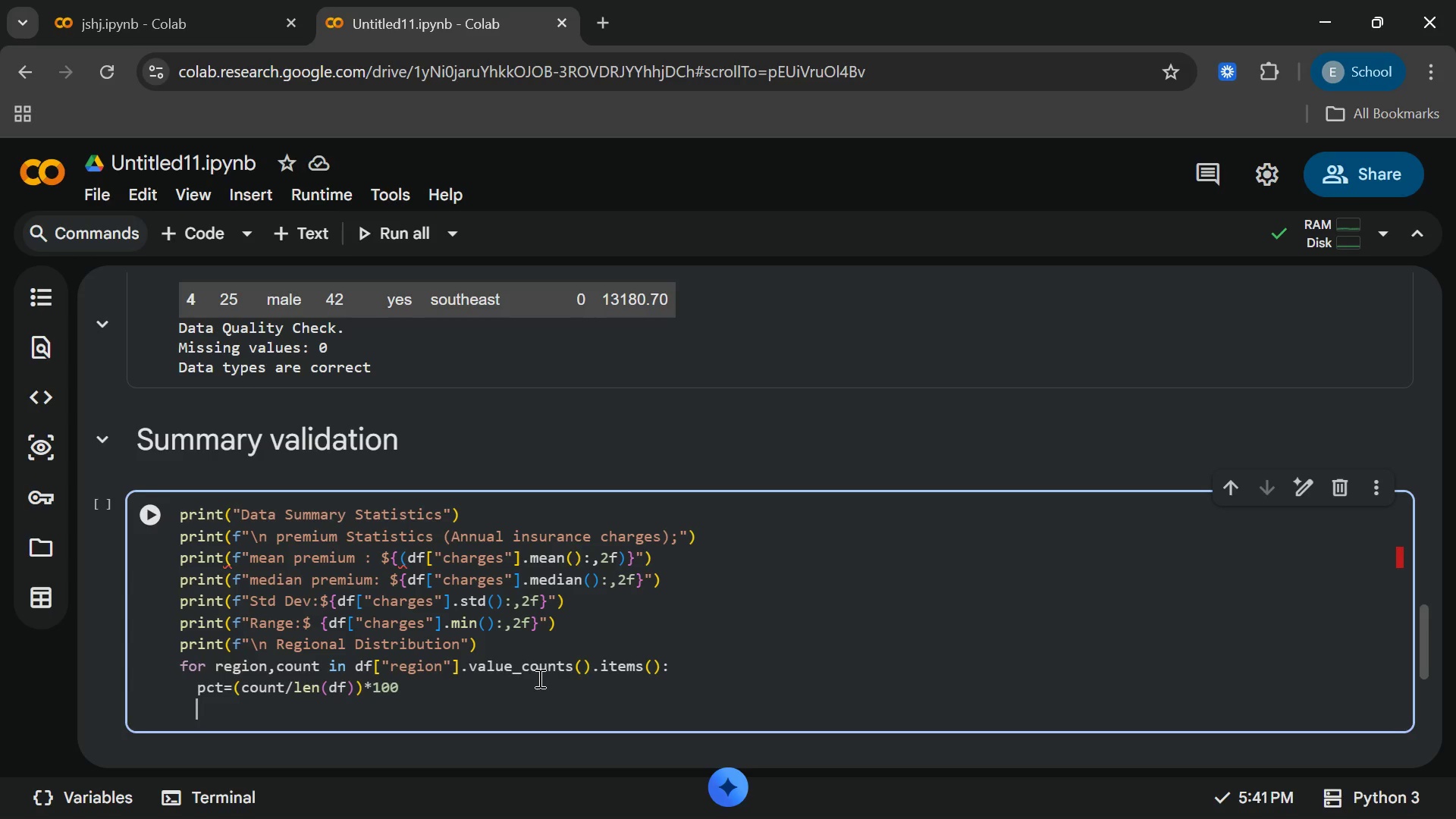 
type(print(f"{region:12)
 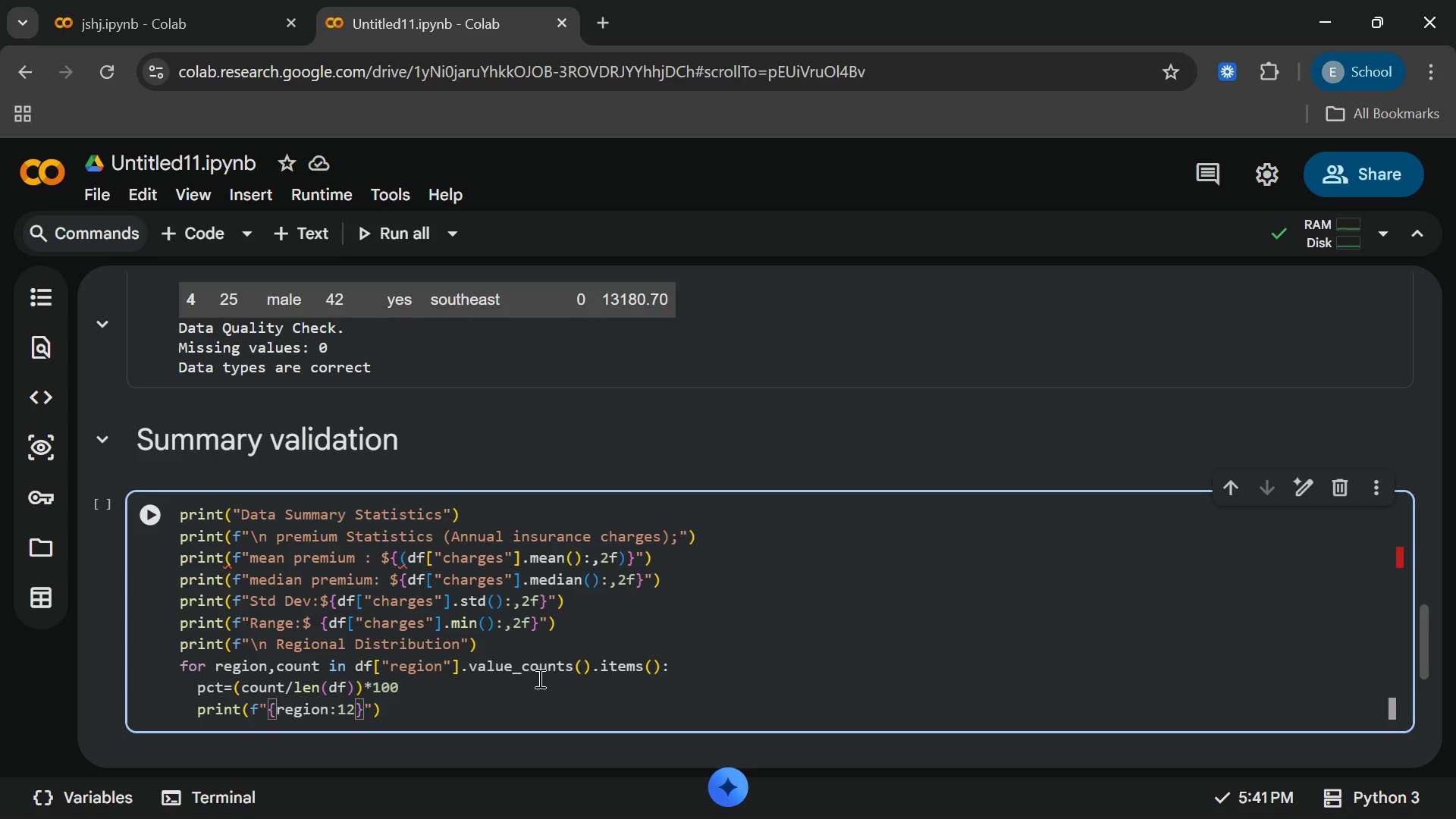 
key(ArrowDown)
 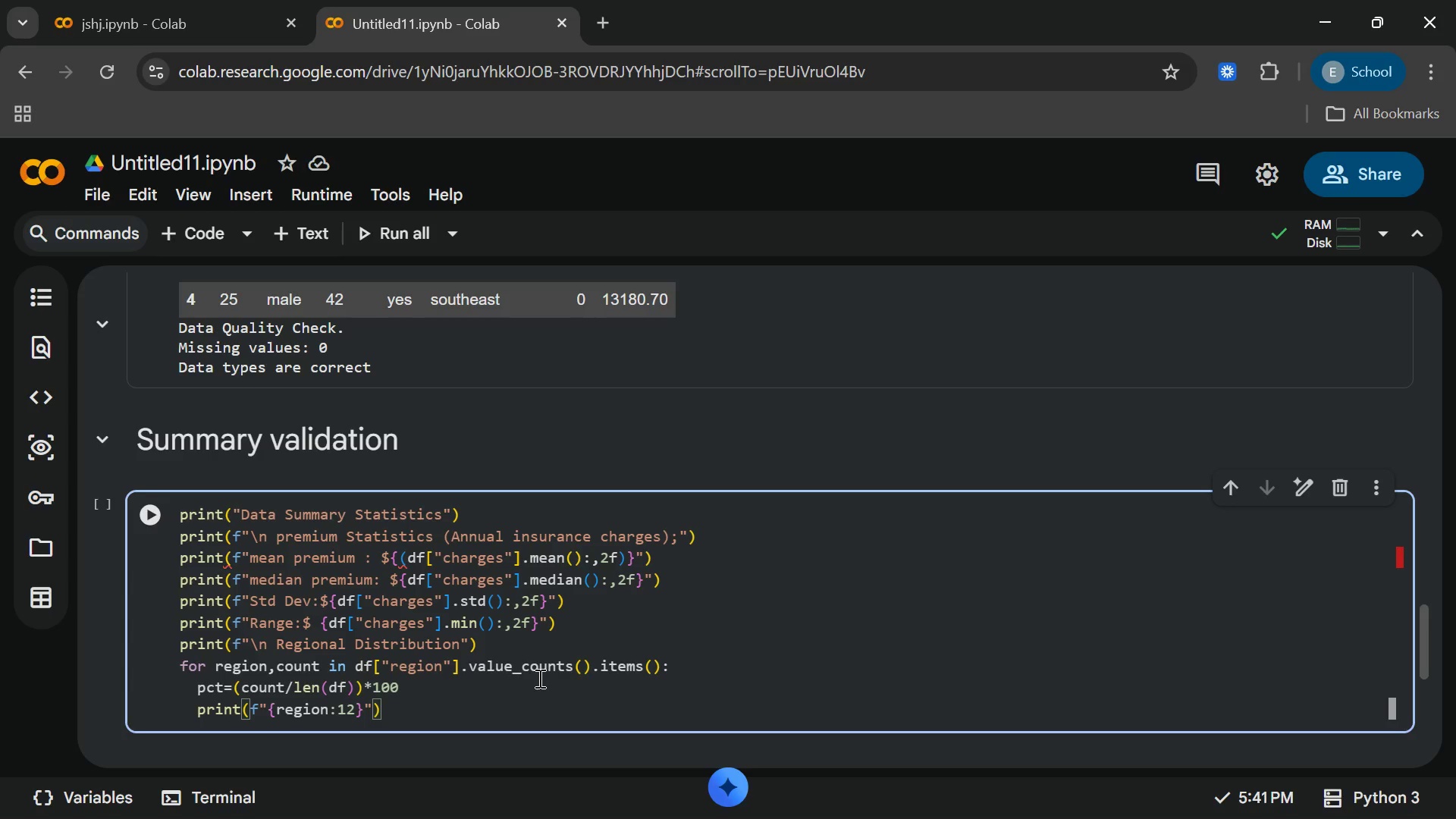 
key(ArrowLeft)
 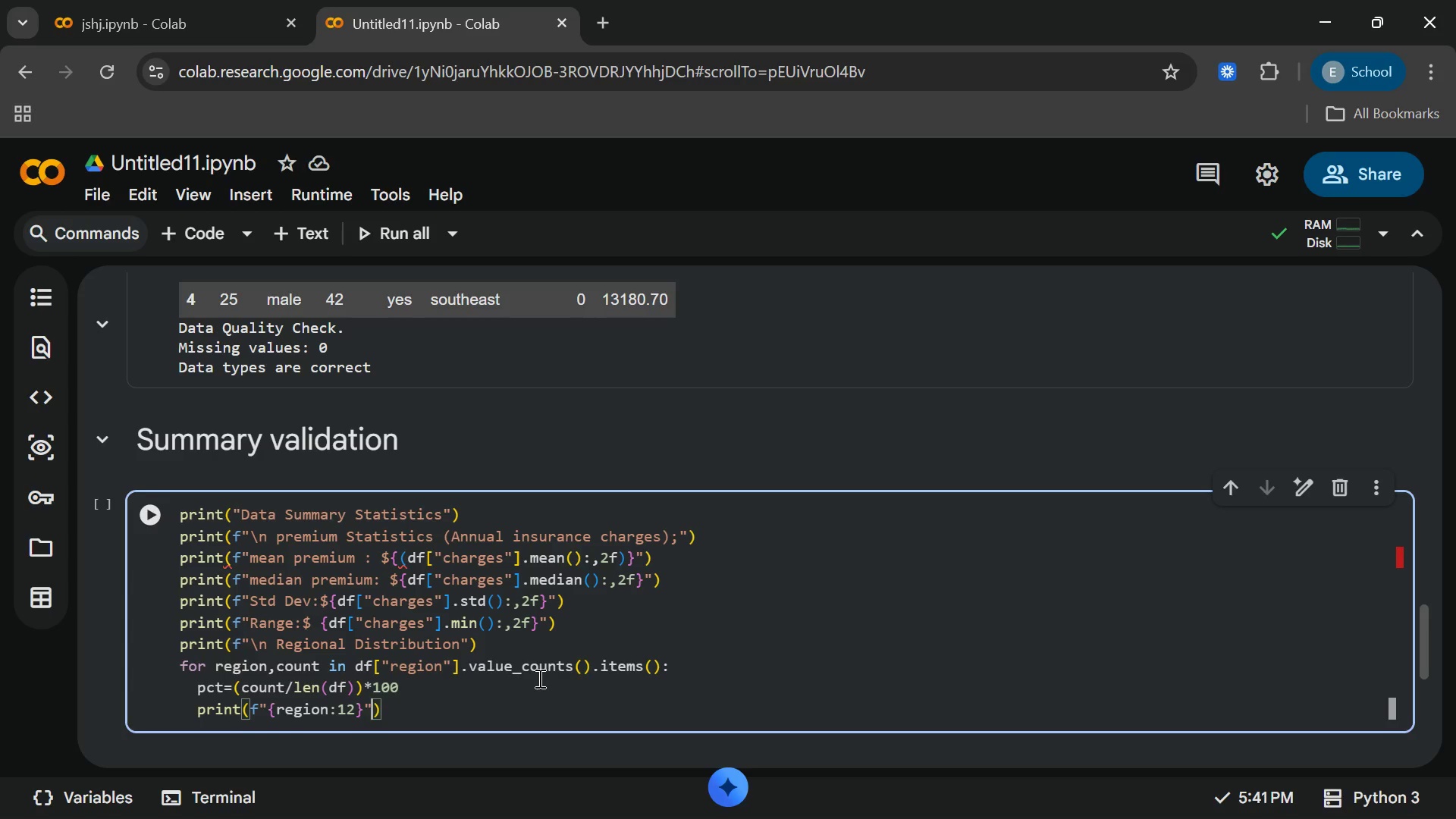 
key(ArrowLeft)
 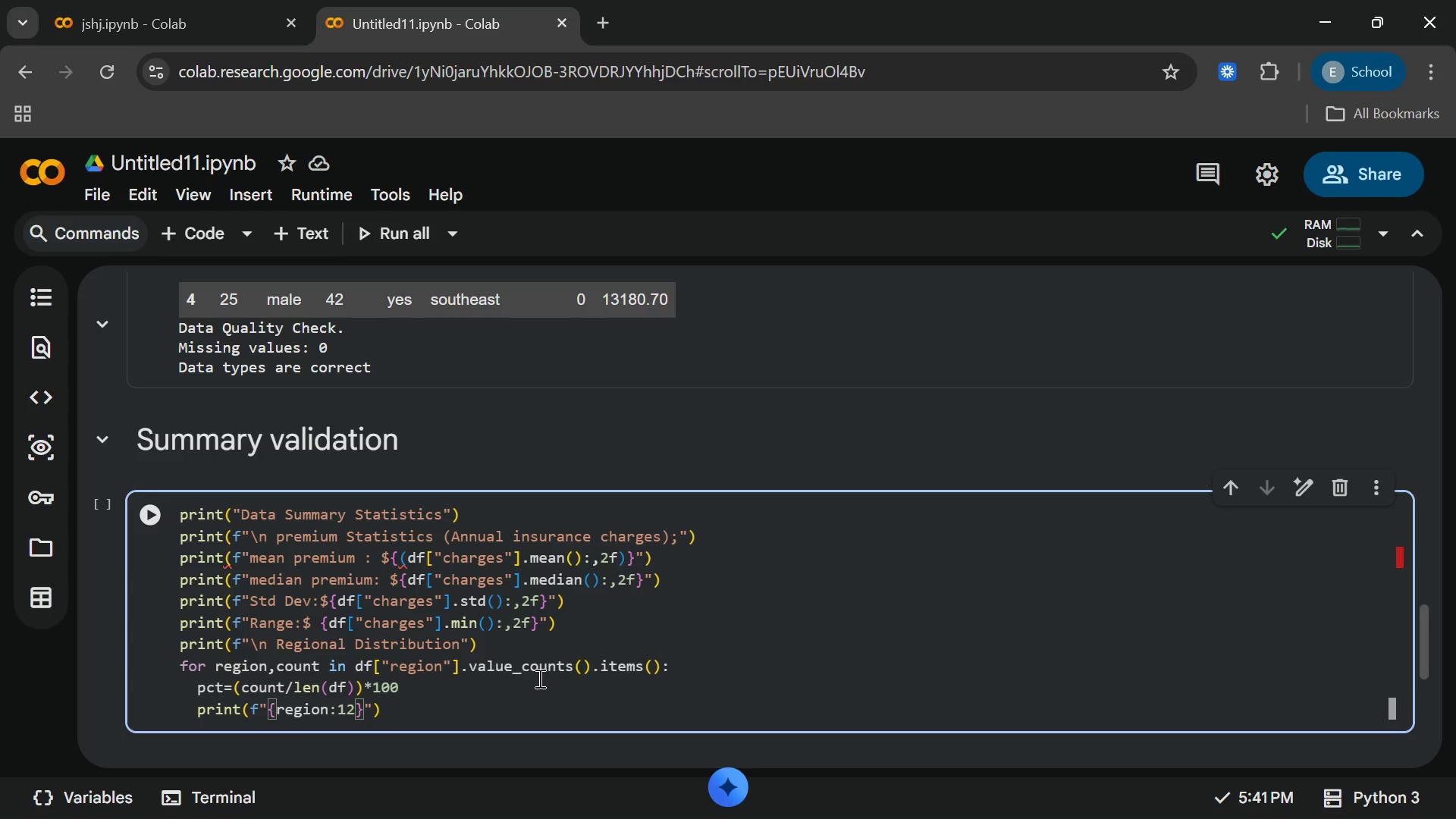 
type({count)
 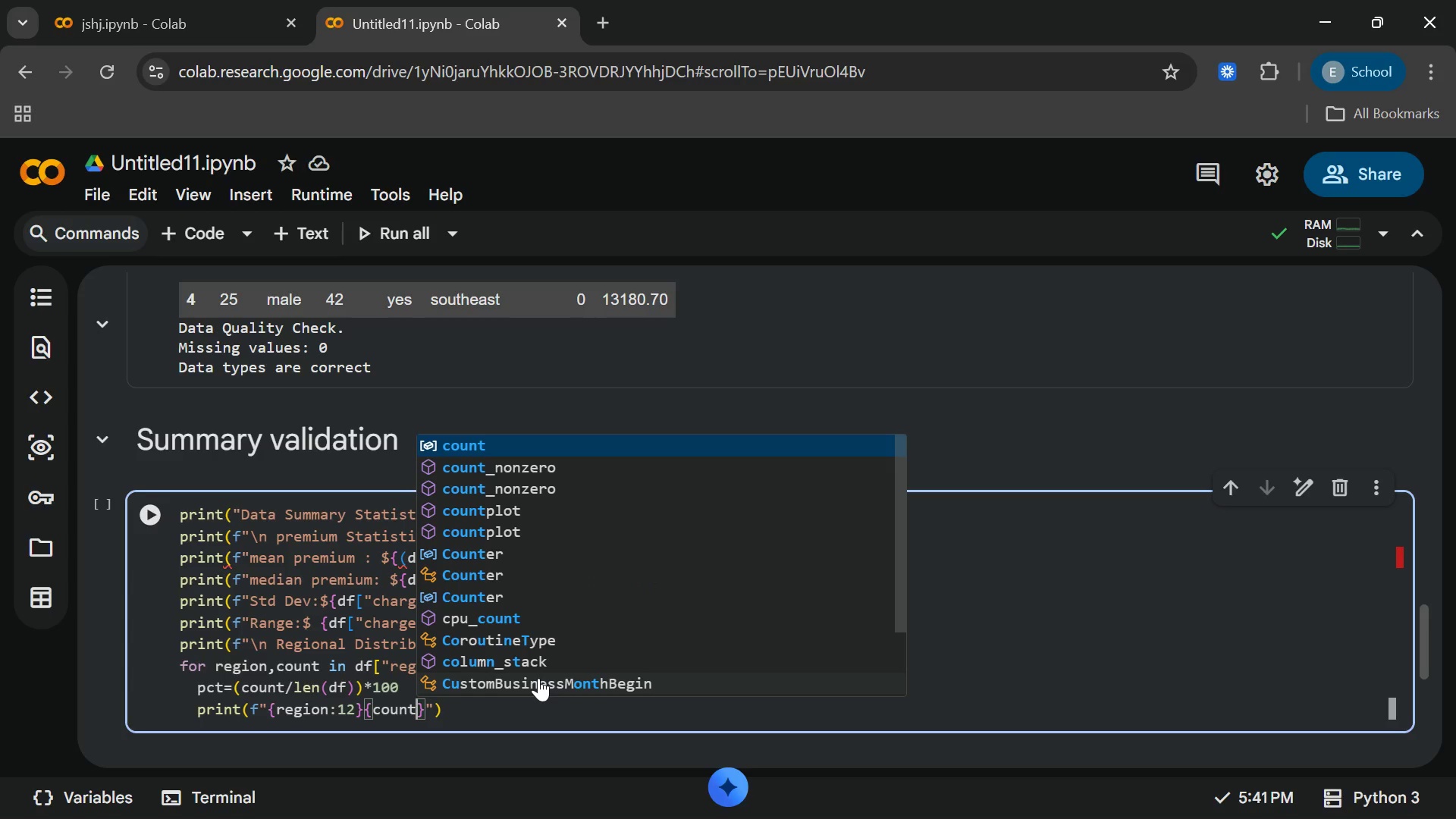 
key(Shift+Semicolon)
 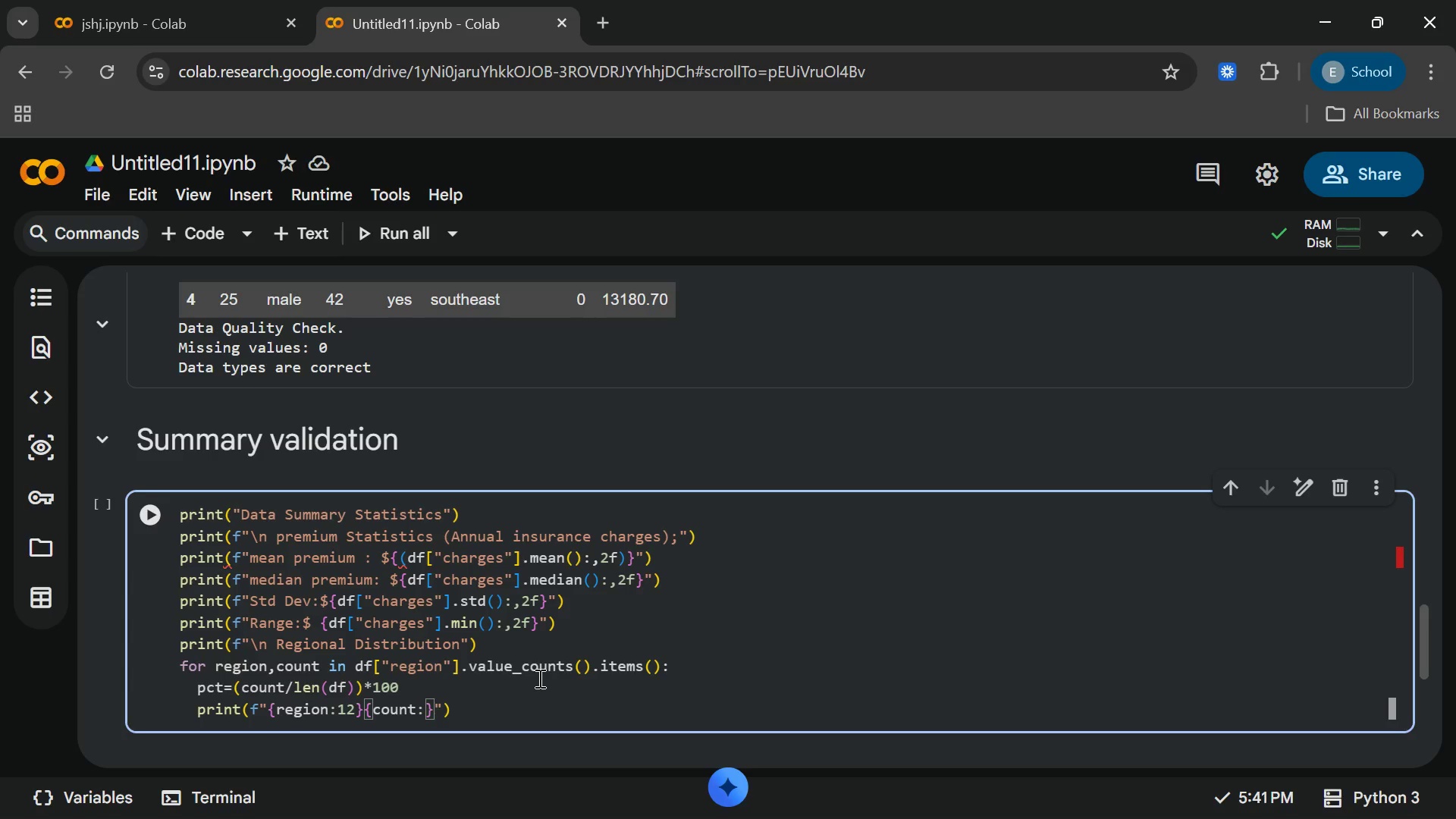 
key(3)
 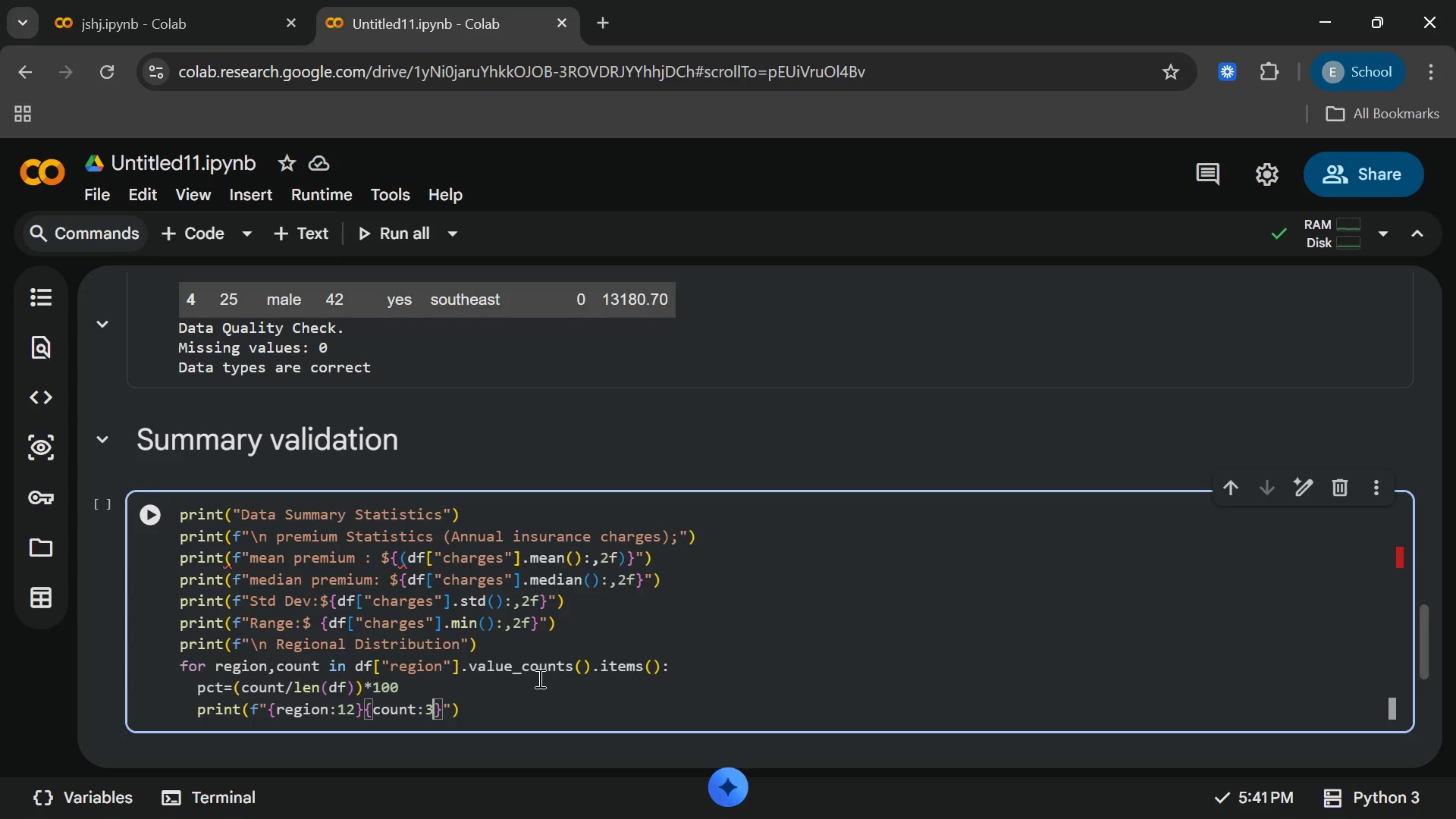 
key(ArrowRight)
 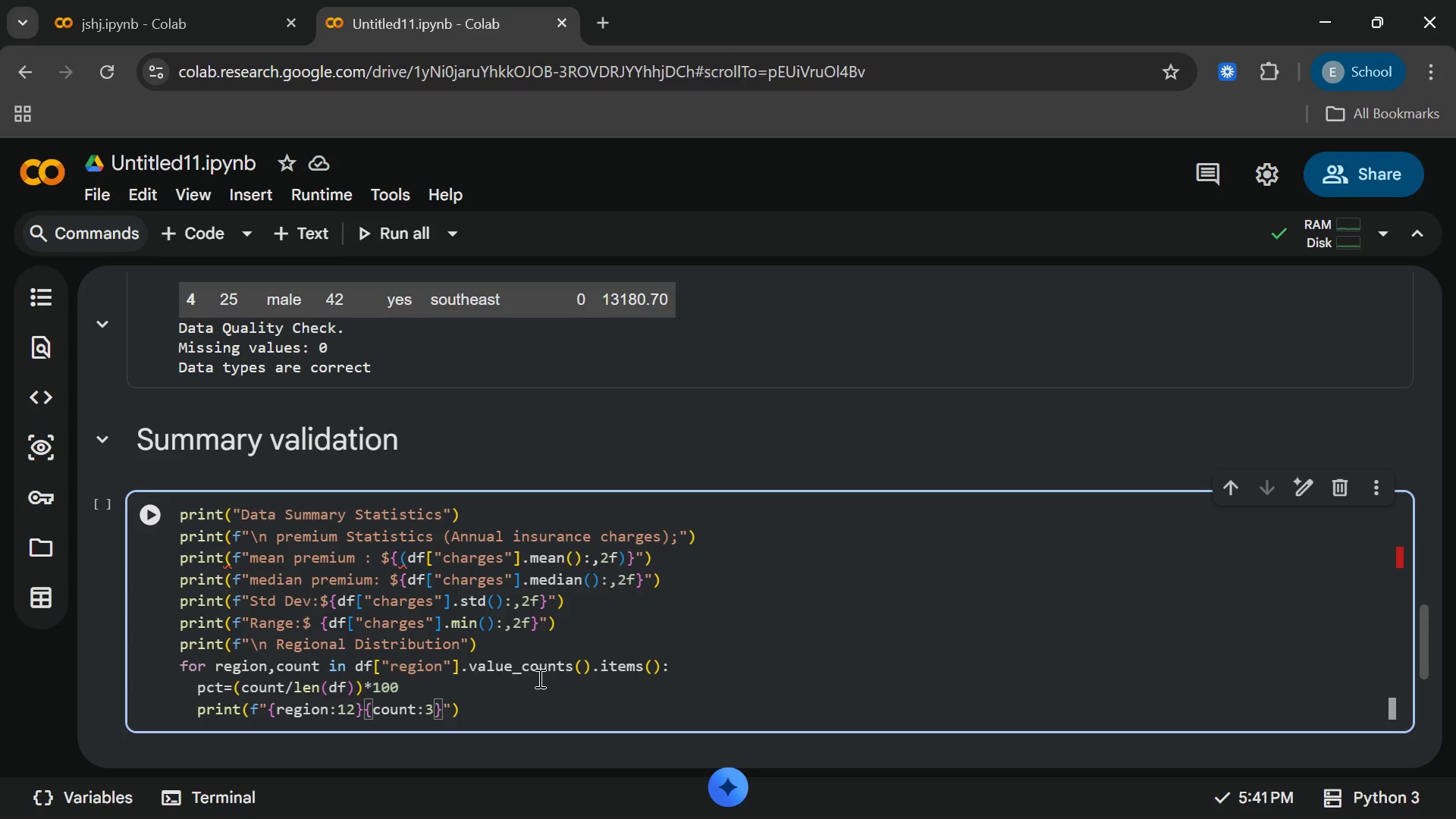 
type( records()
 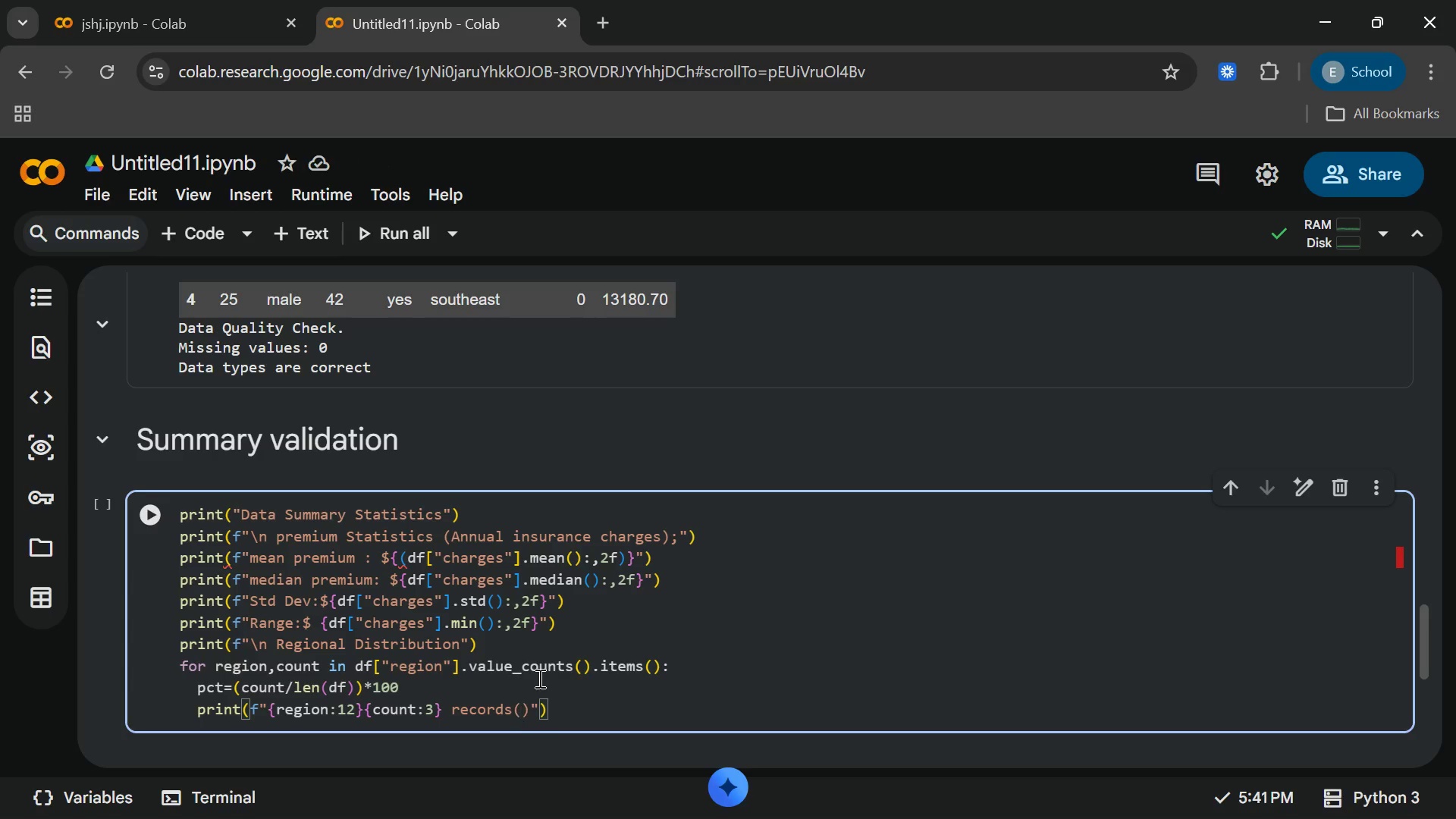 
hold_key(key=ShiftRight, duration=1.53)
 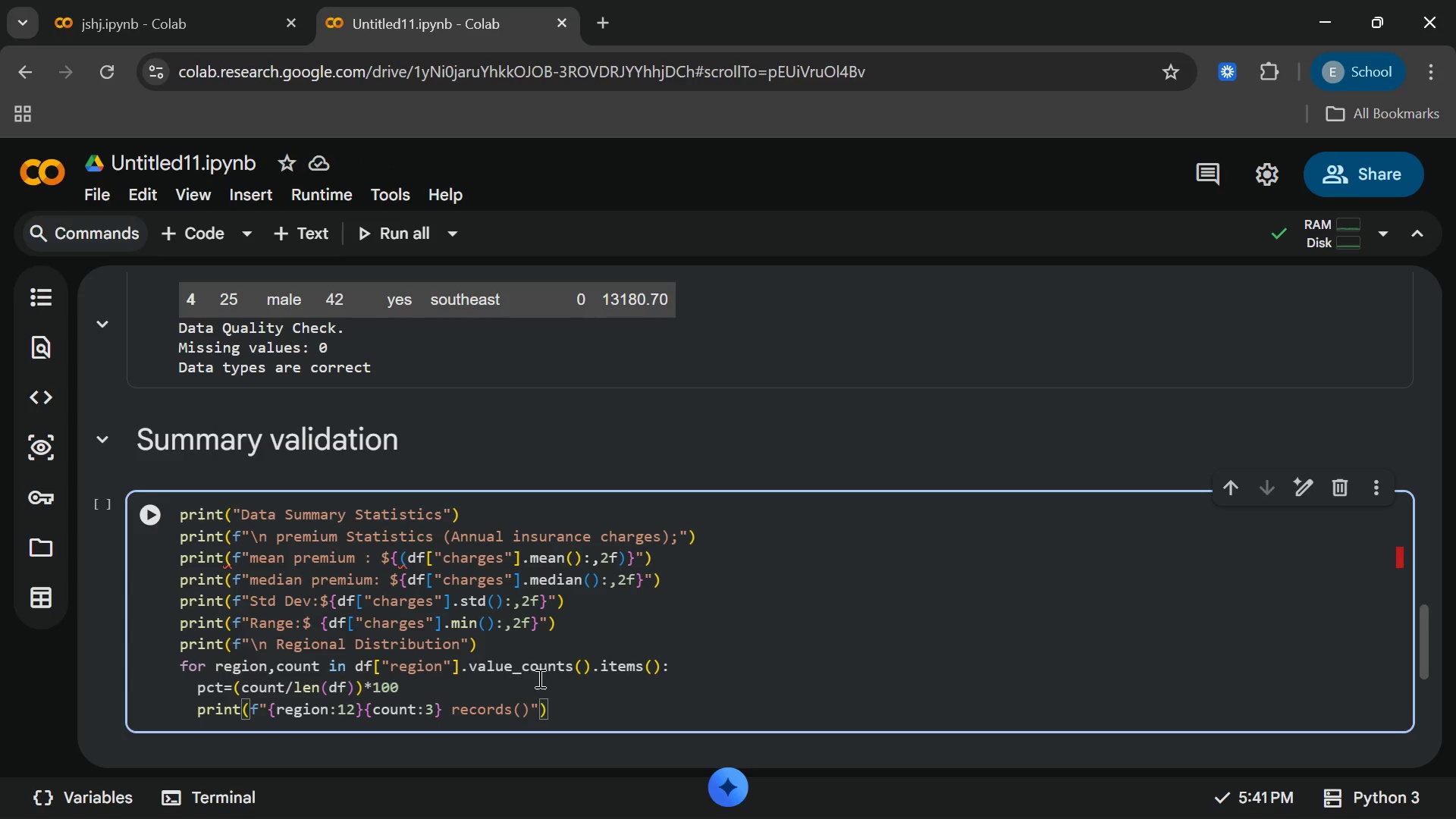 
hold_key(key=ShiftRight, duration=1.5)
 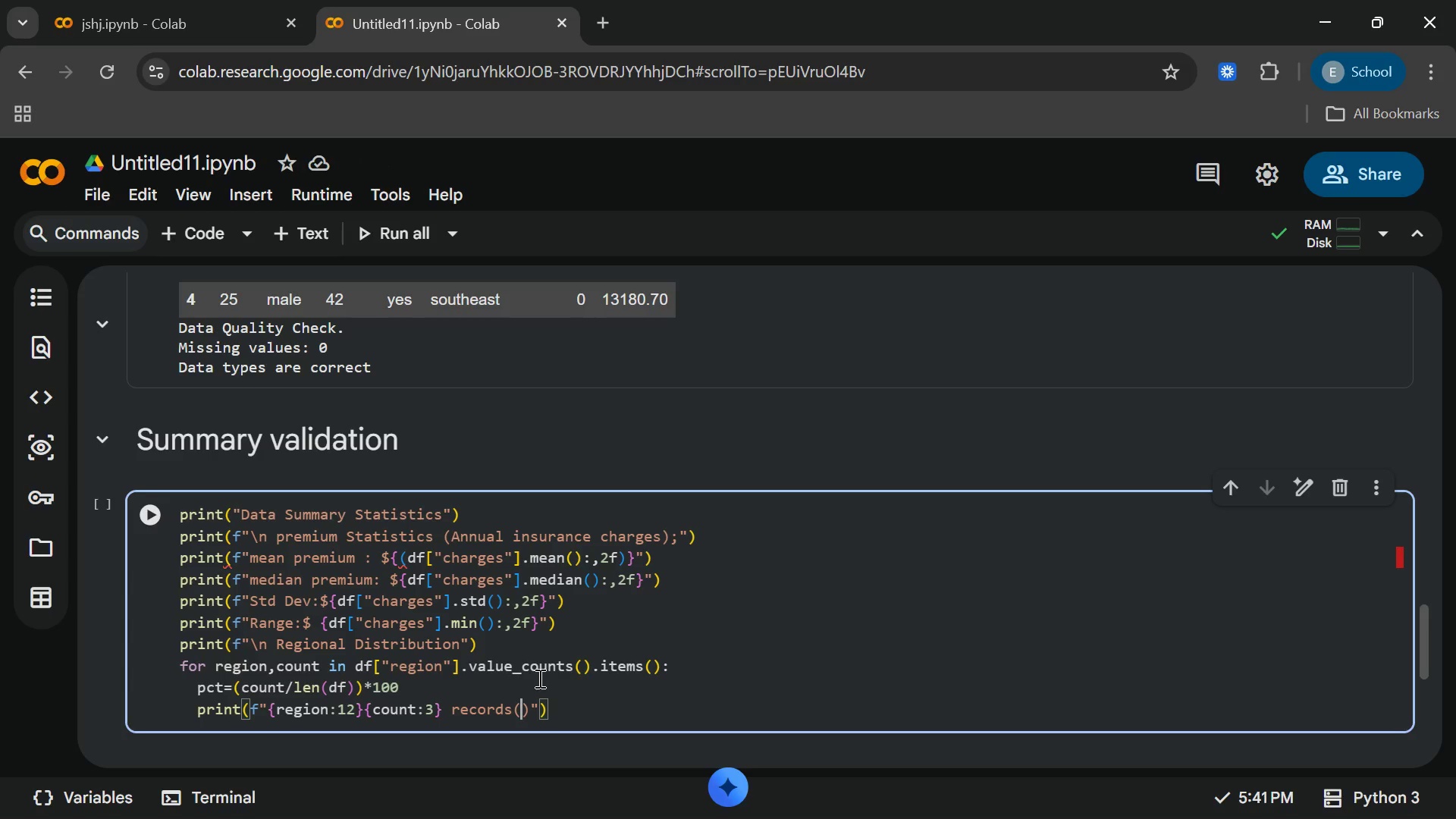 
type({pct:5)
 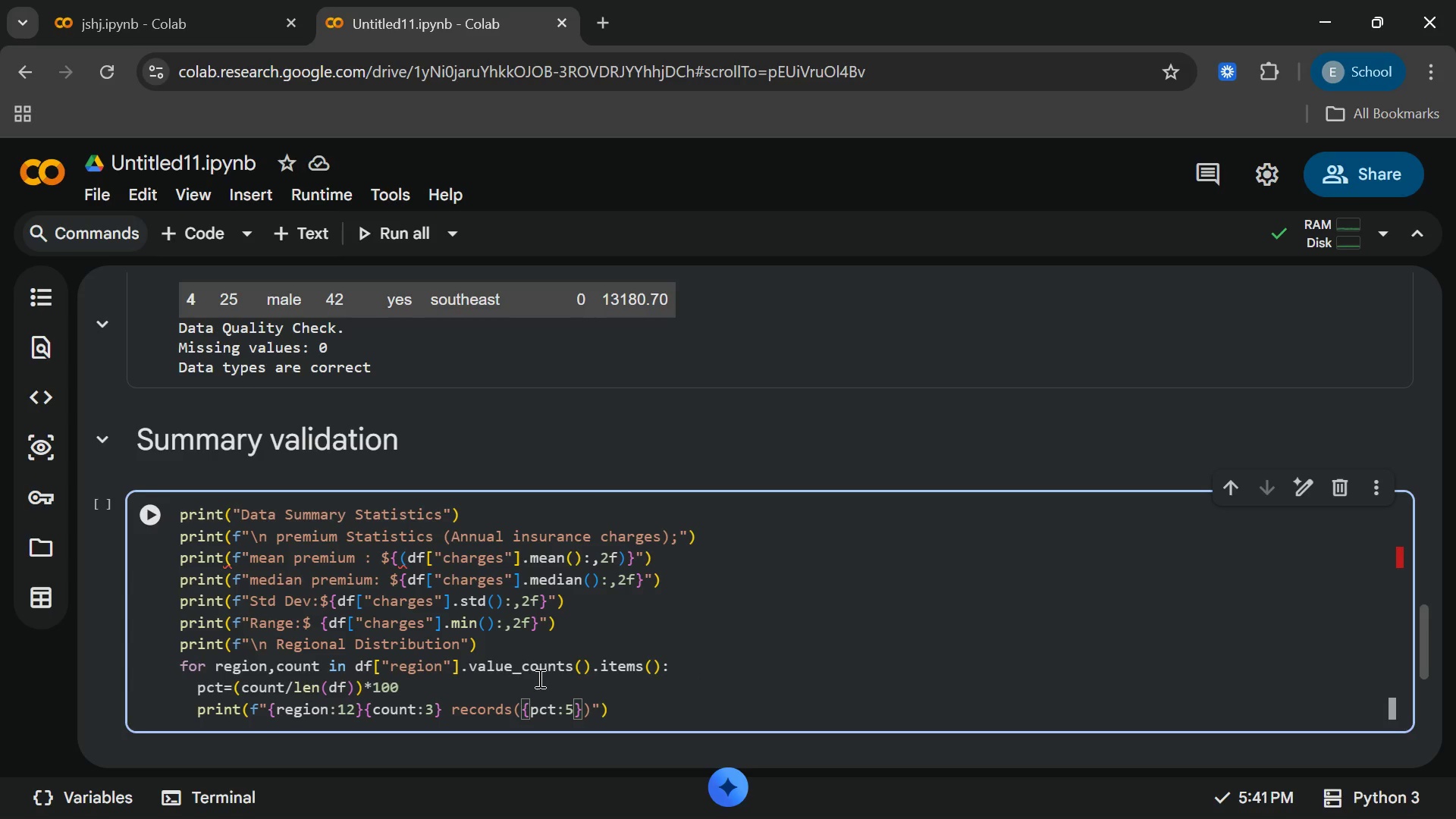 
type(.1f)
 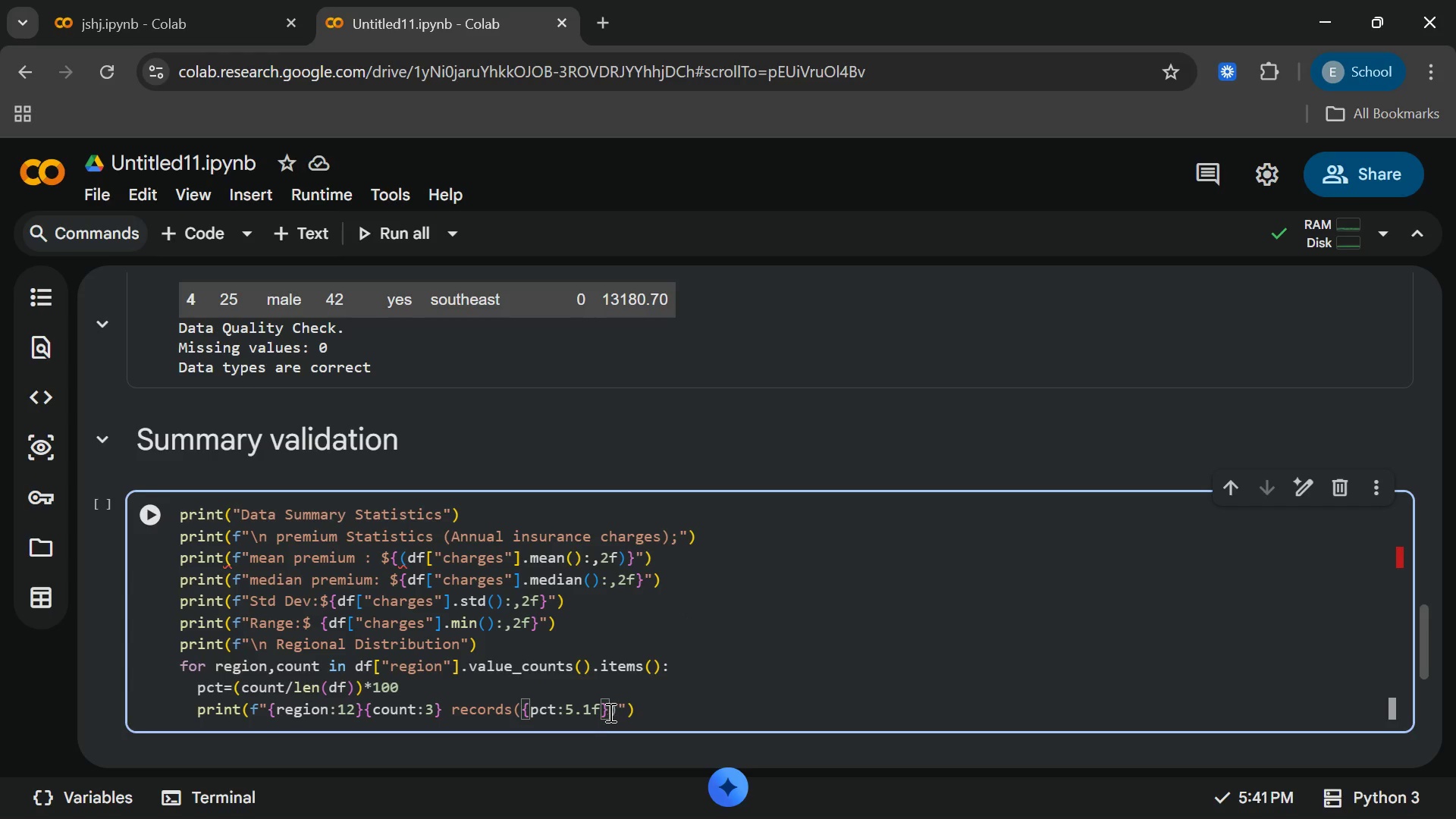 
wait(6.45)
 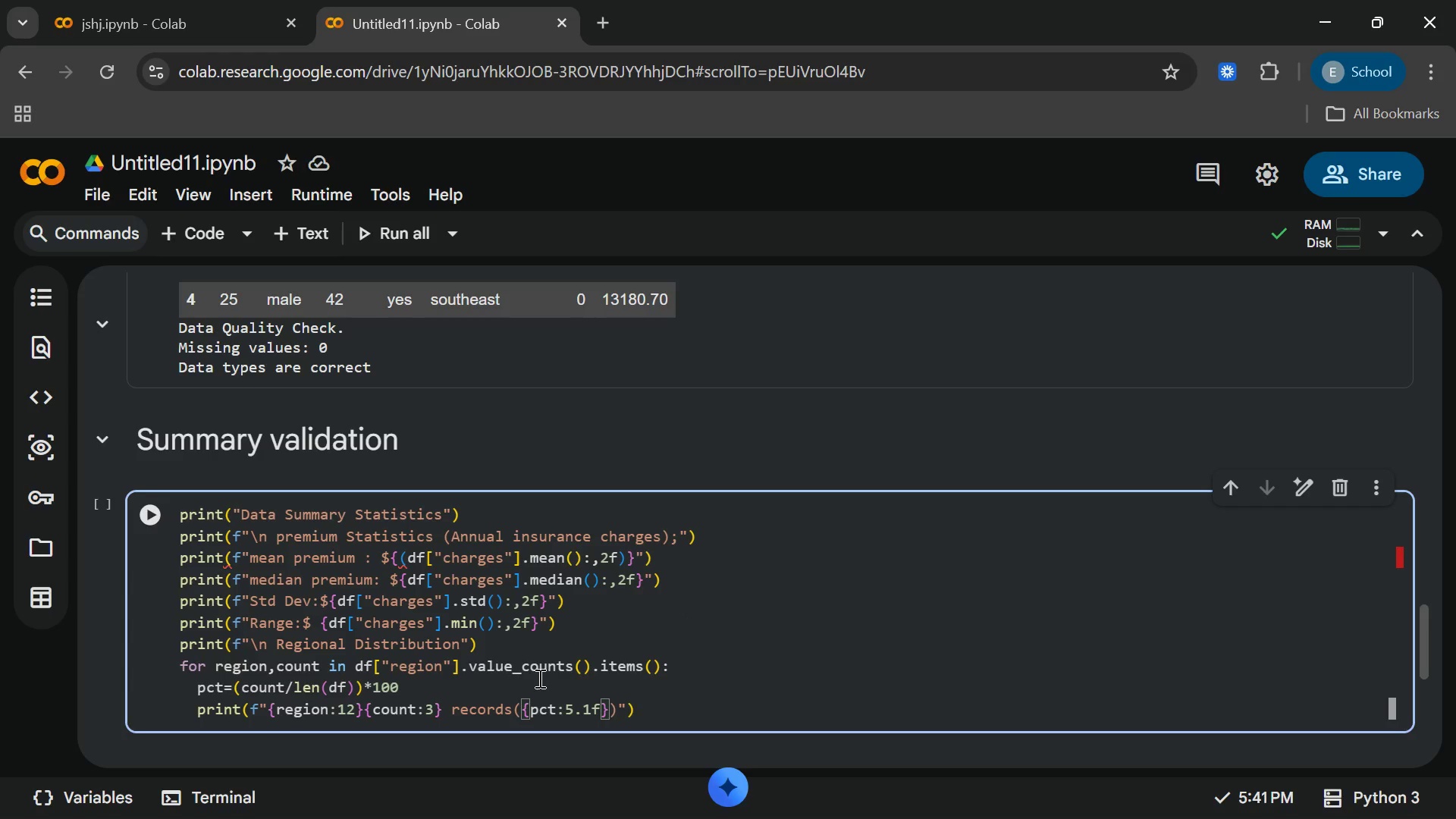 
left_click([606, 711])
 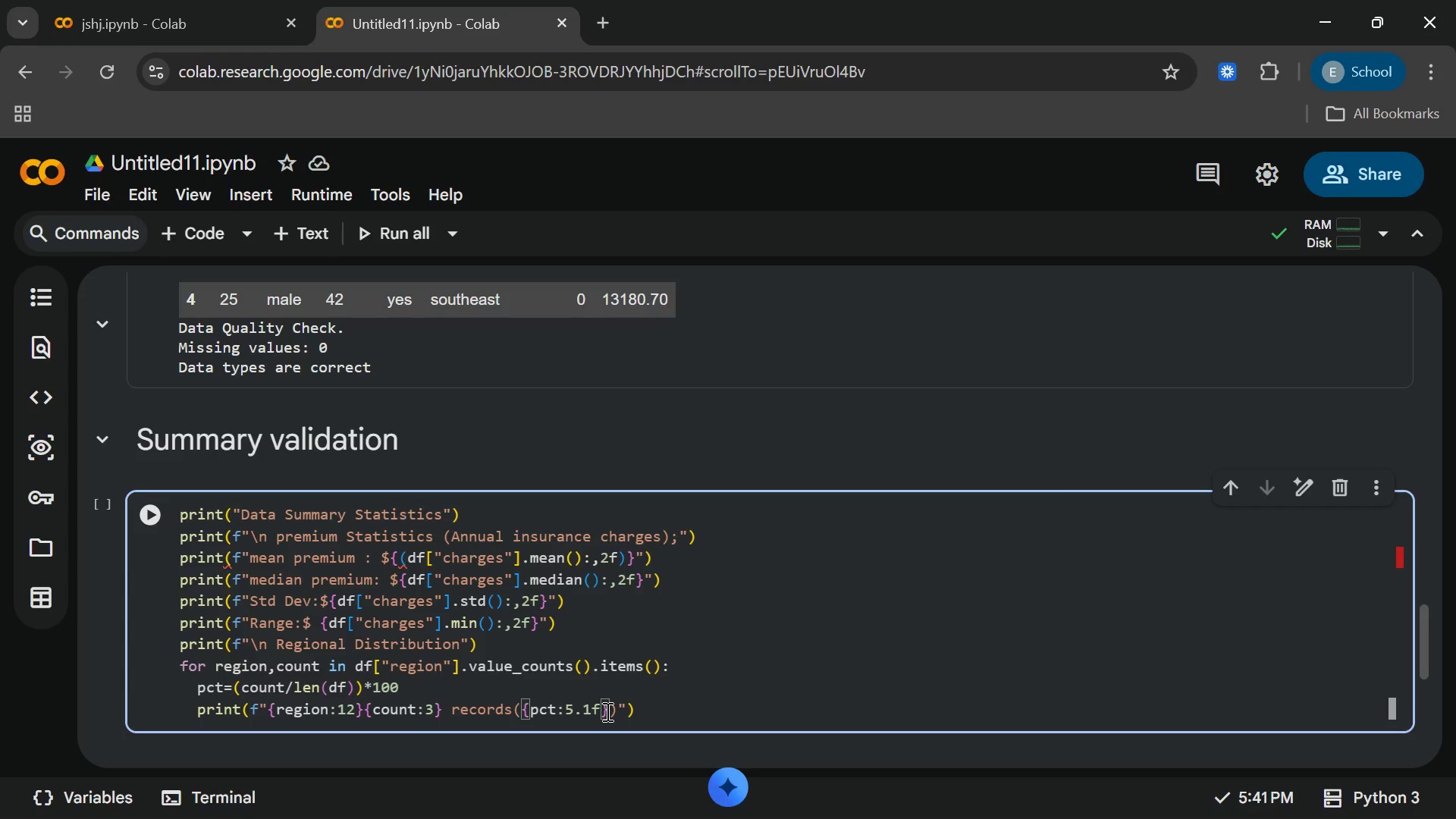 
key(Shift+5)
 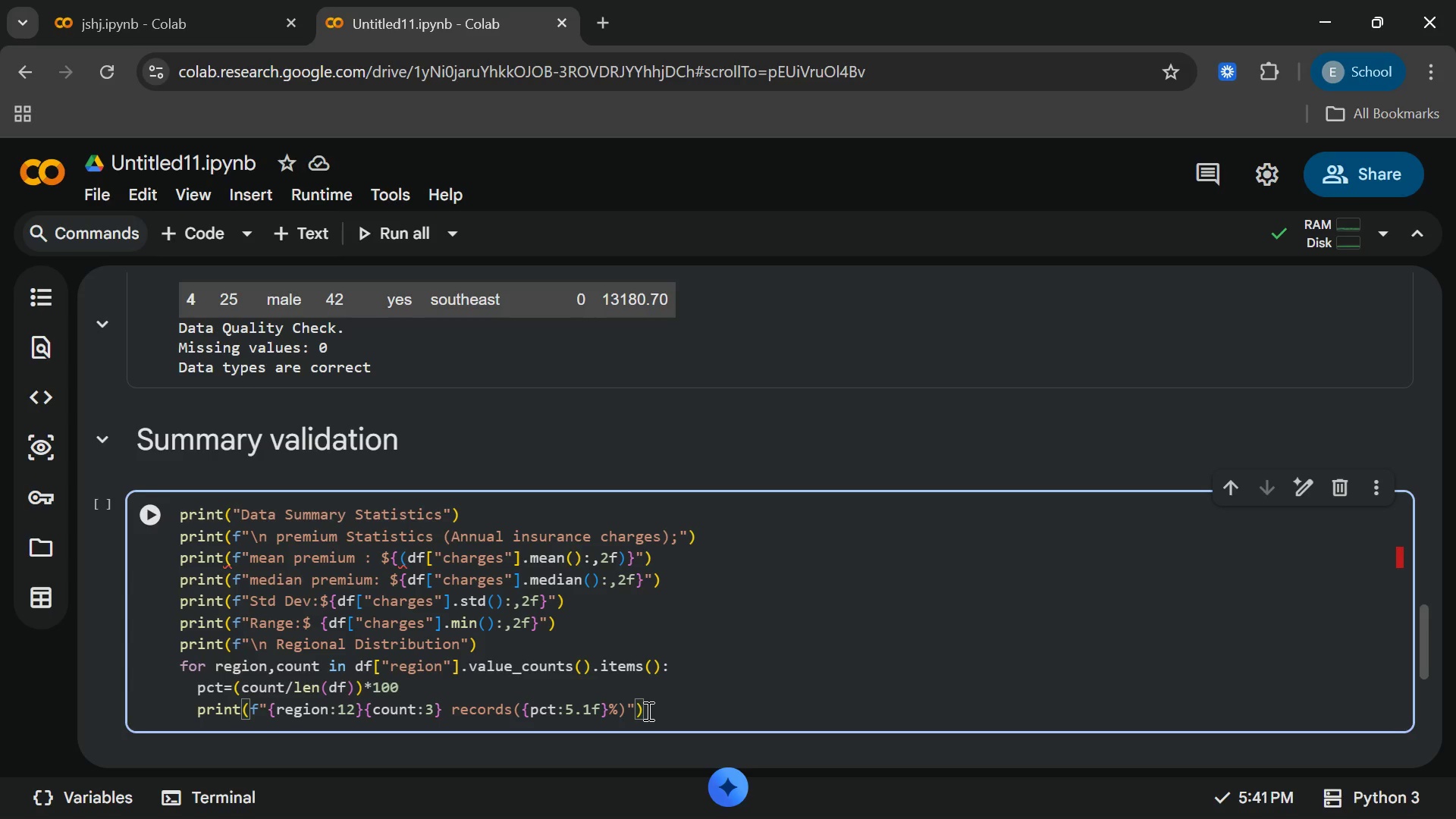 
left_click([663, 704])
 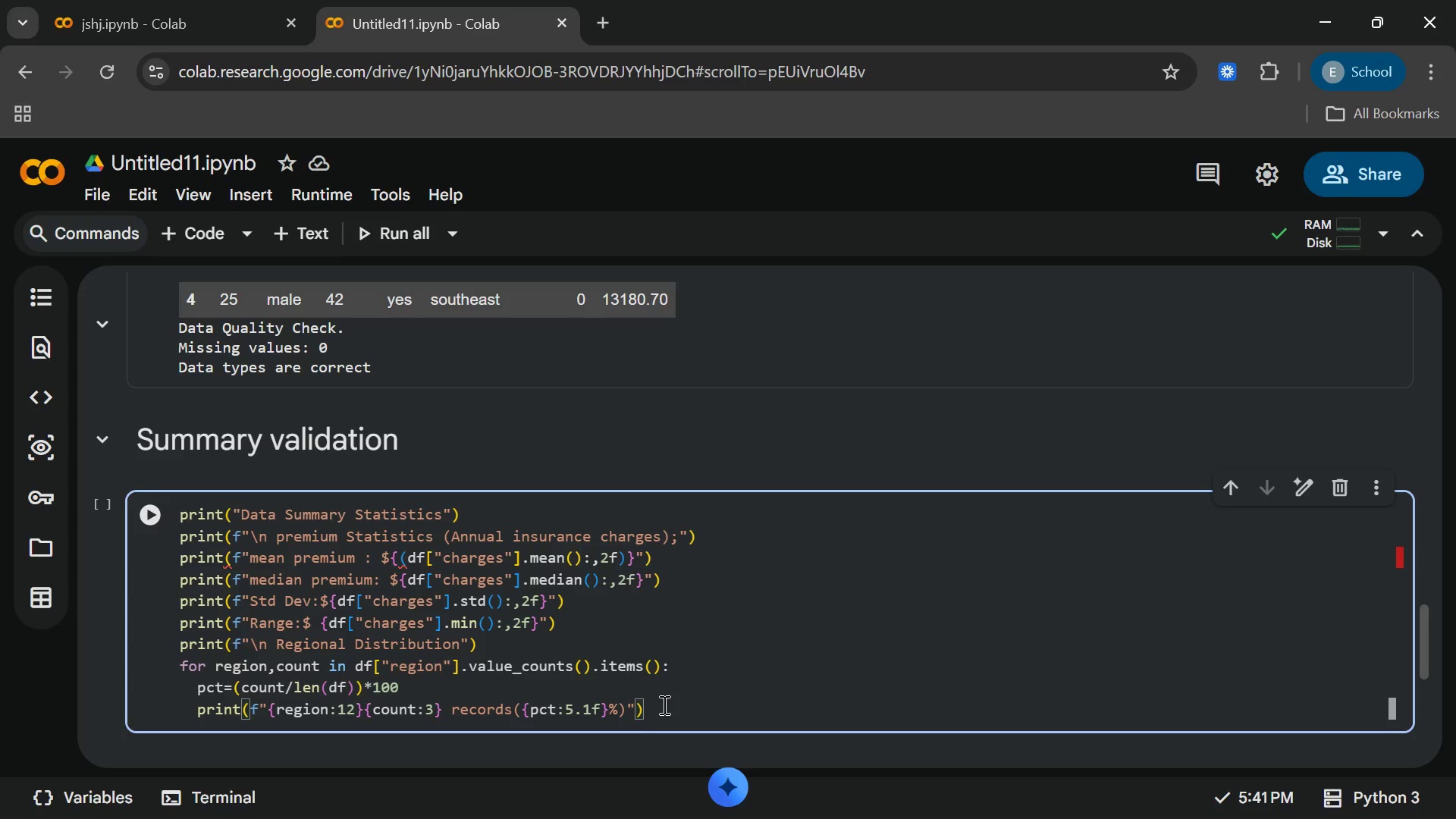 
wait(5.89)
 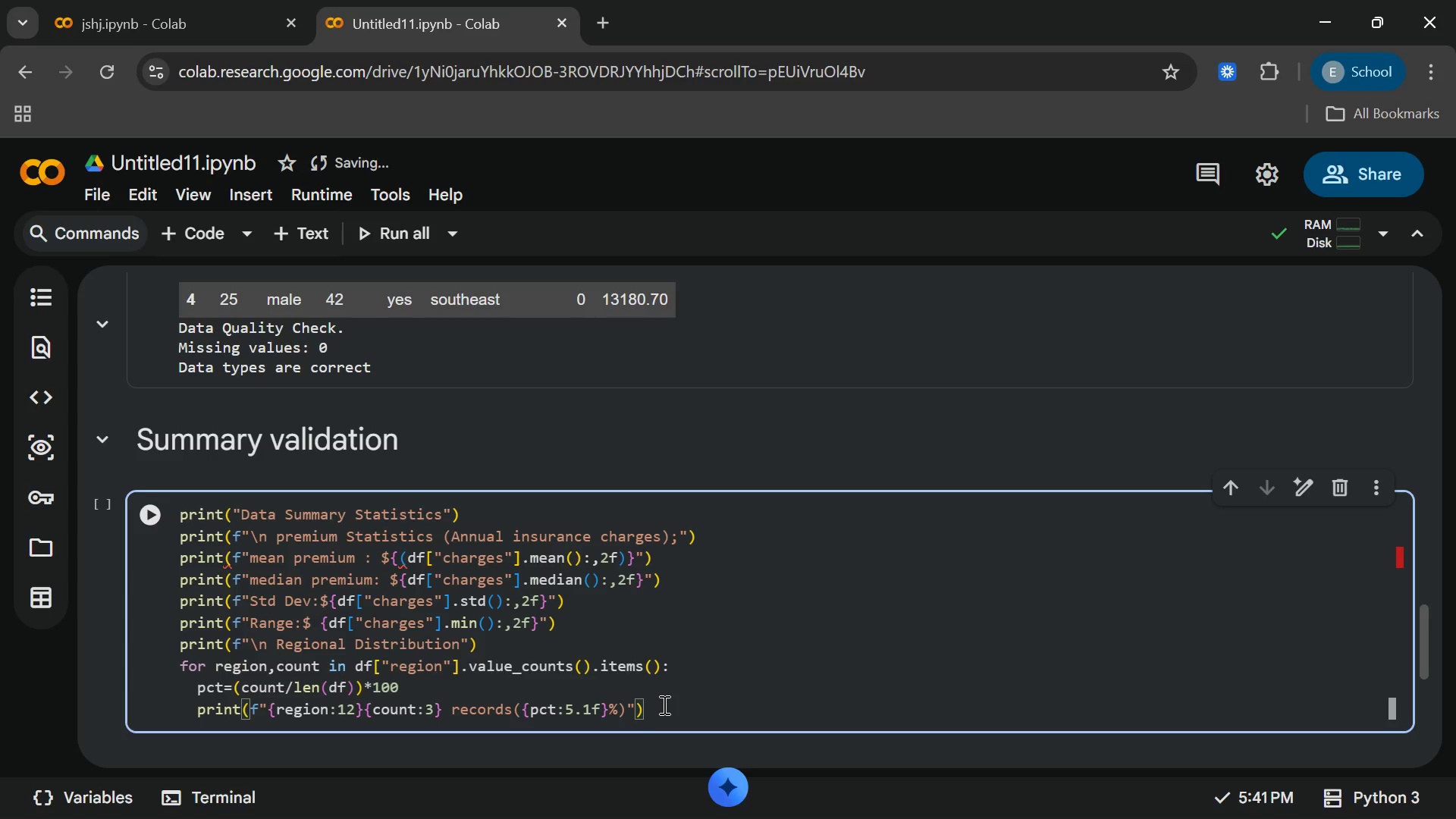 
left_click([153, 513])
 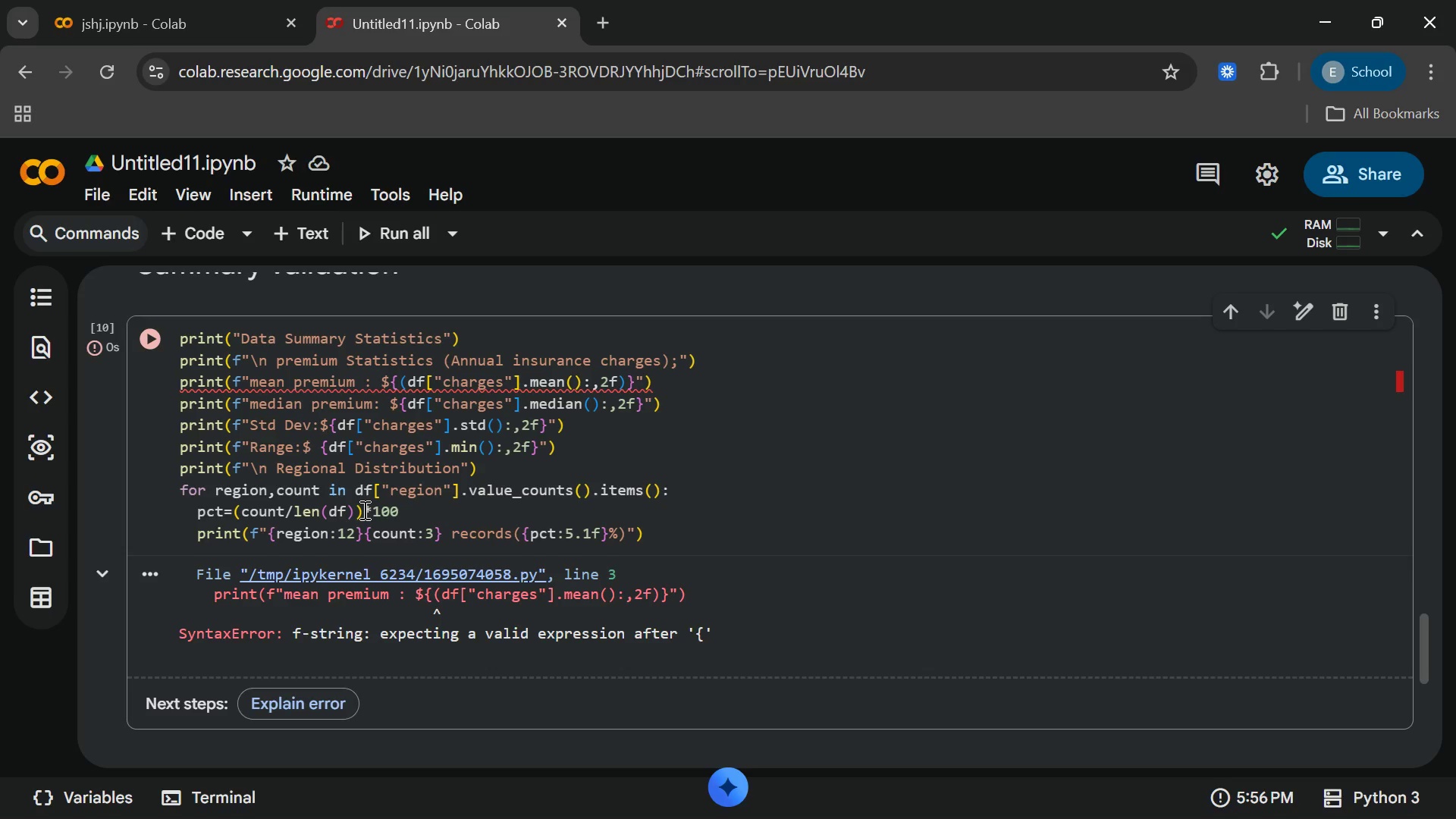 
wait(45.44)
 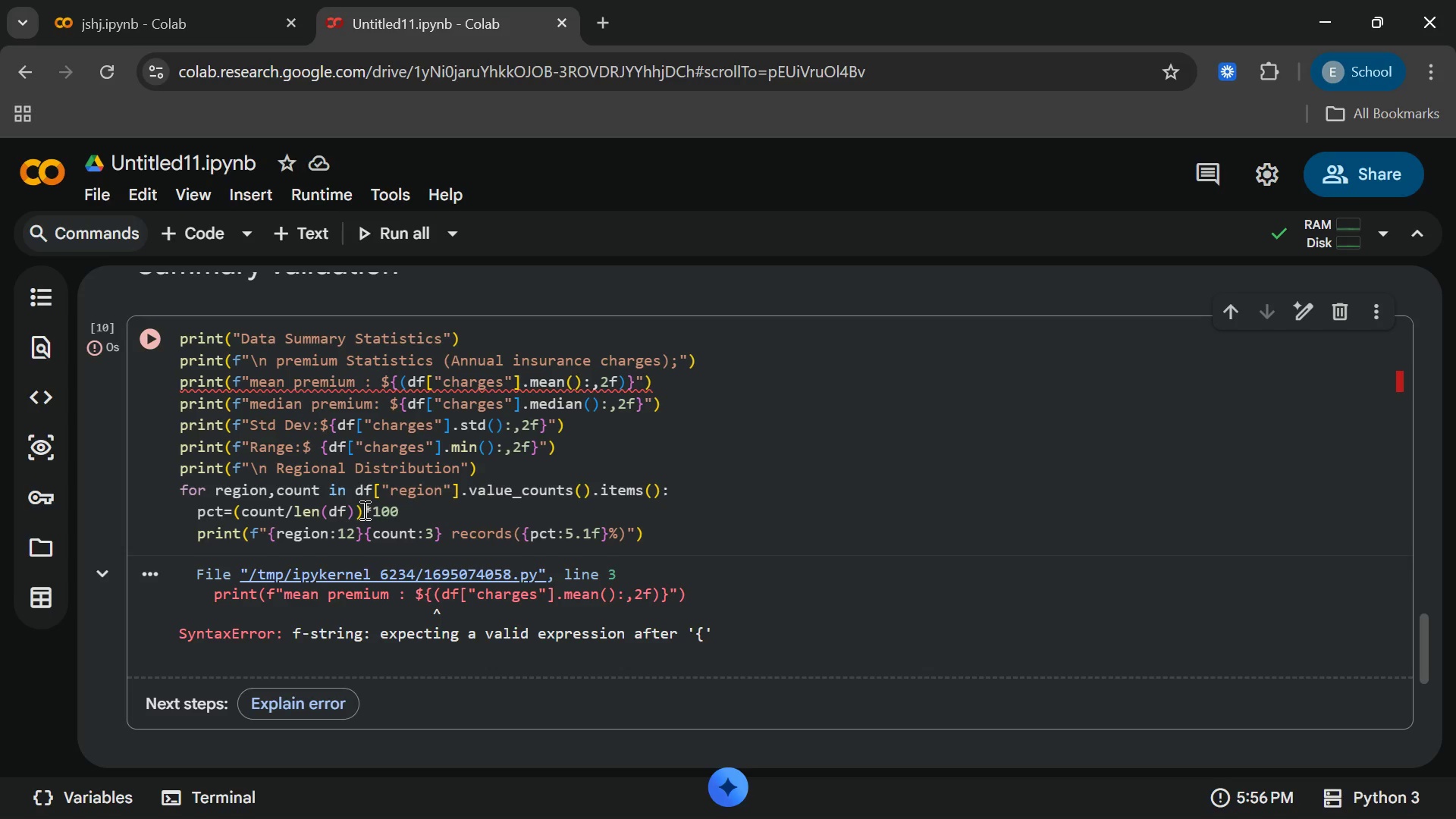 
left_click([624, 379])
 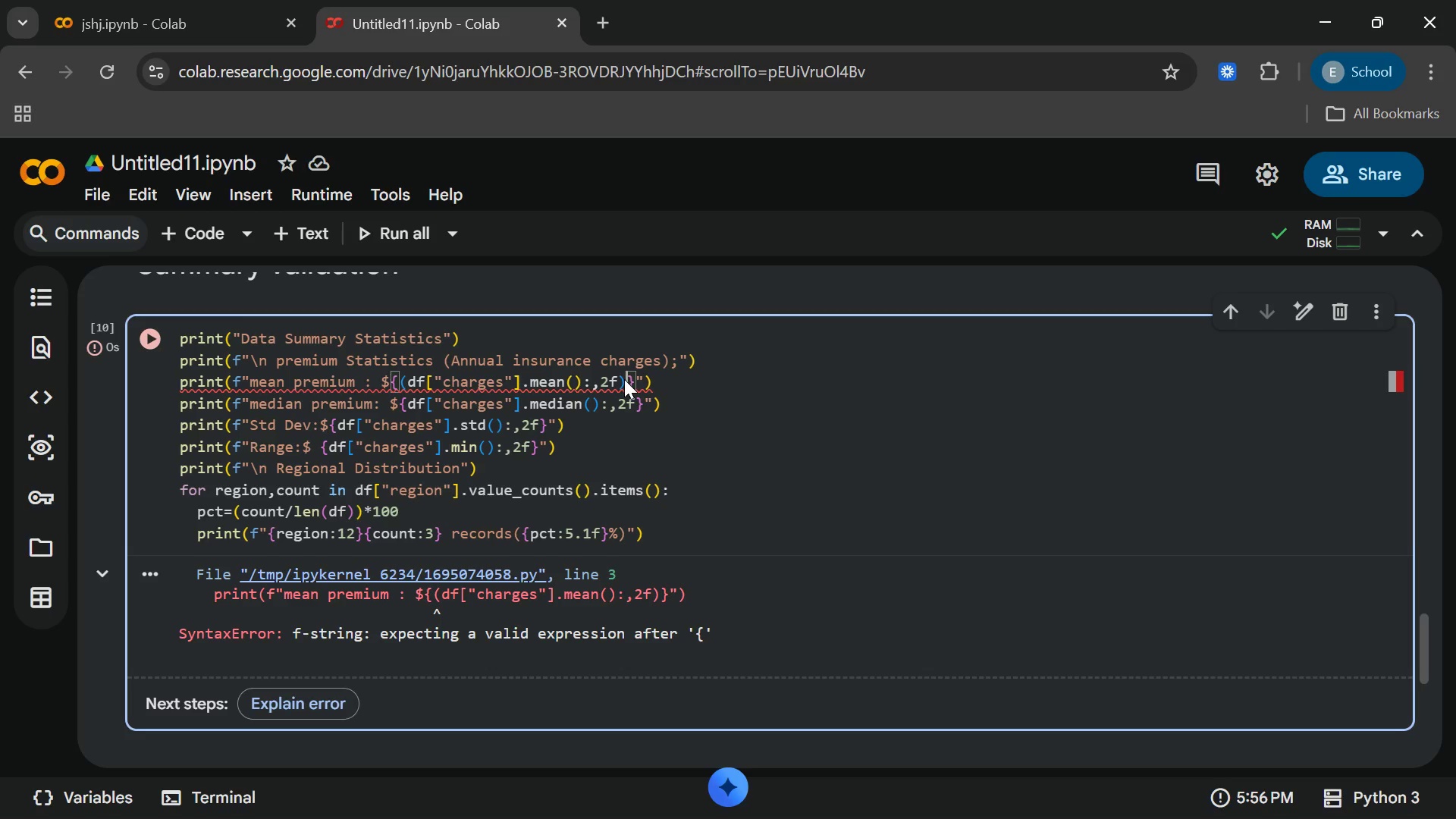 
key(Backspace)
 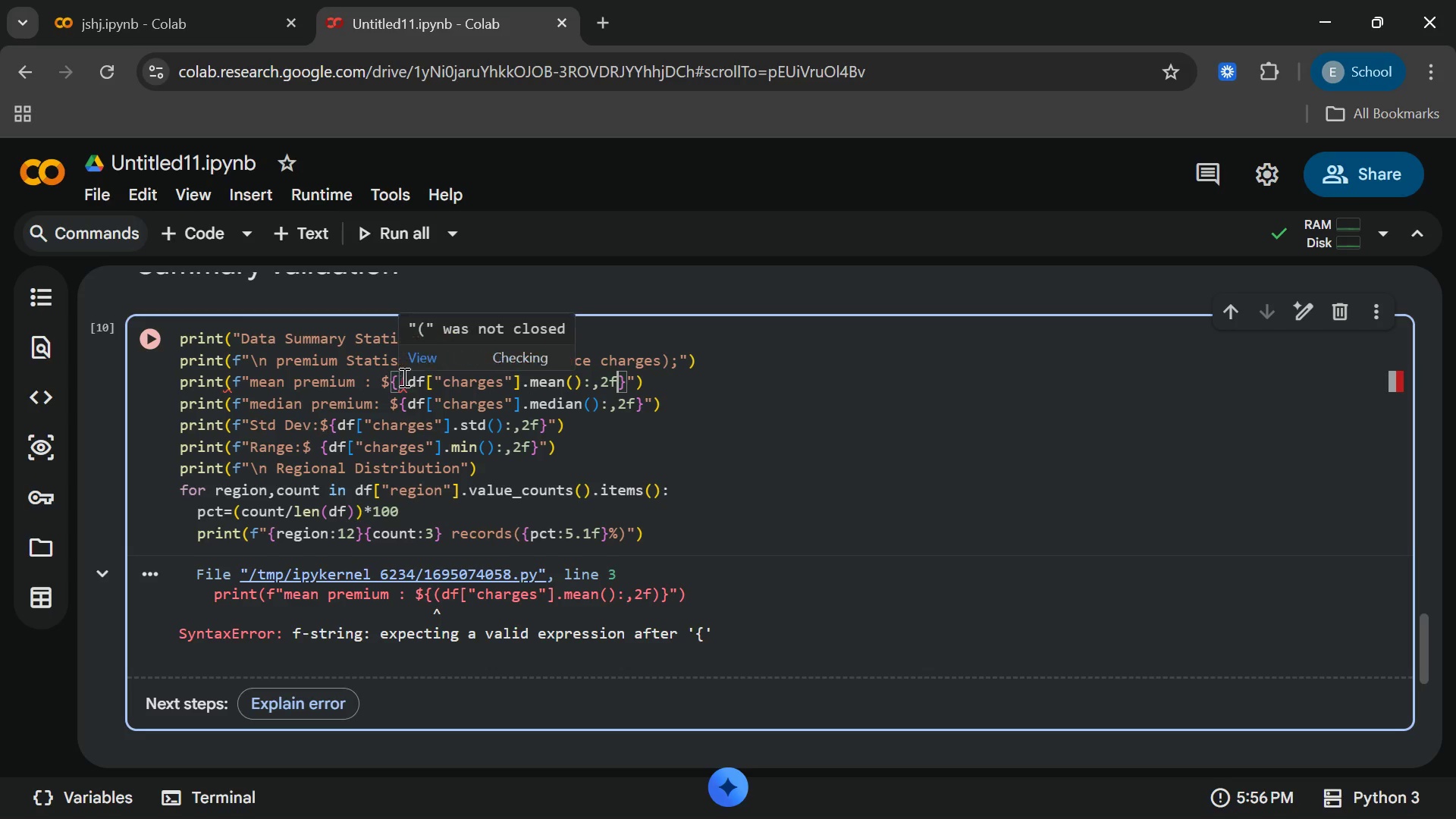 
left_click([408, 378])
 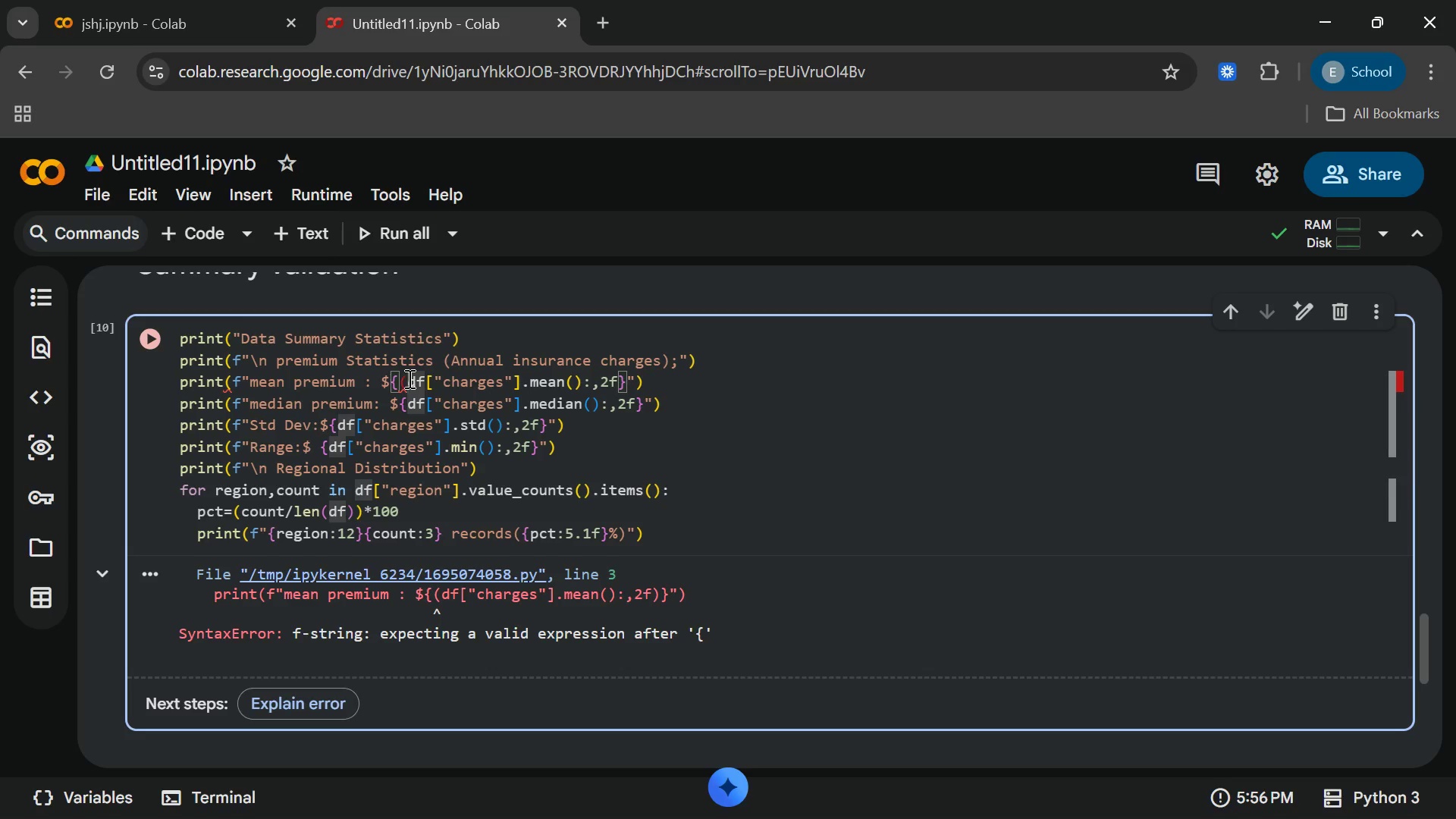 
key(Backspace)
 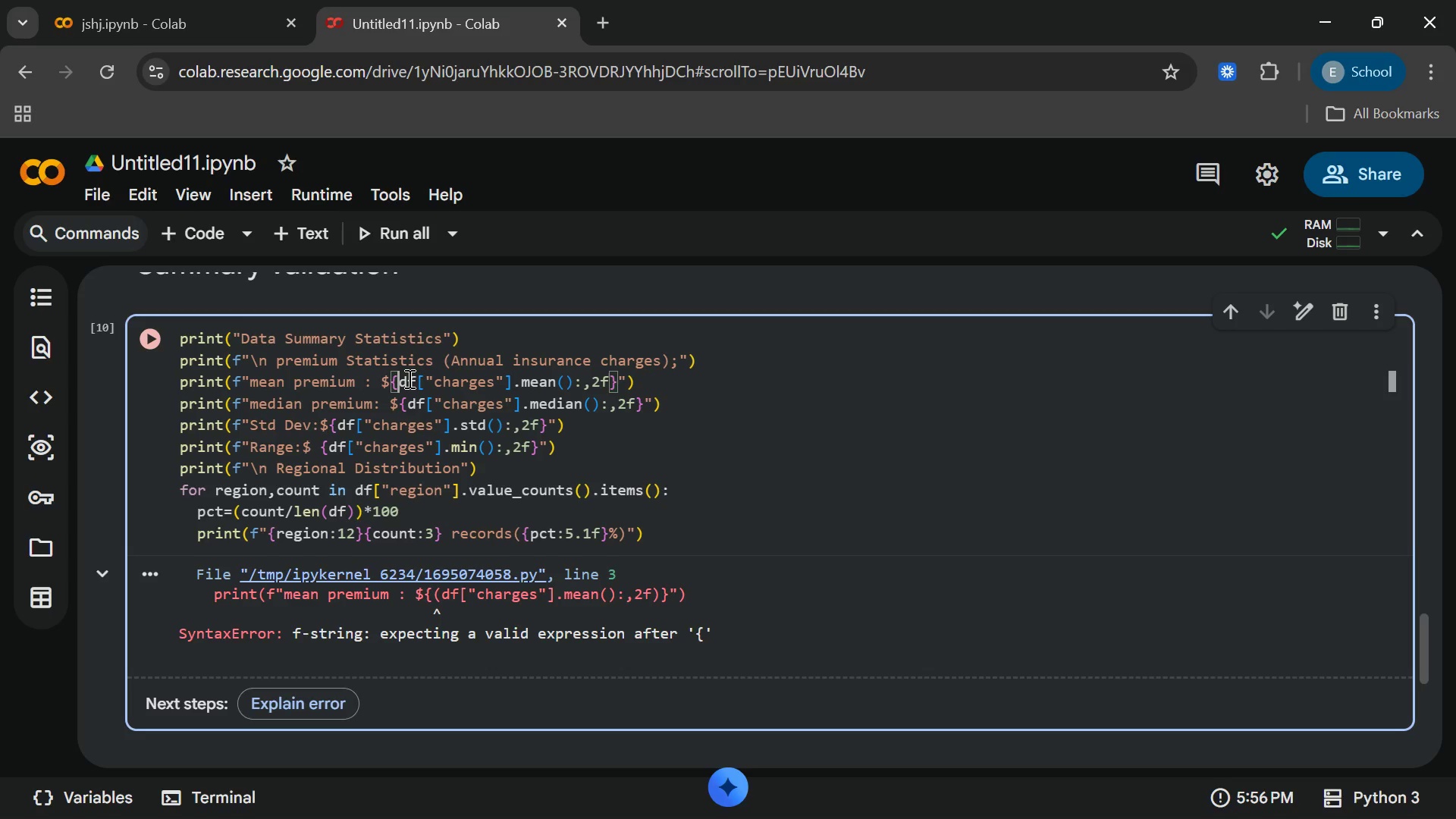 
wait(11.95)
 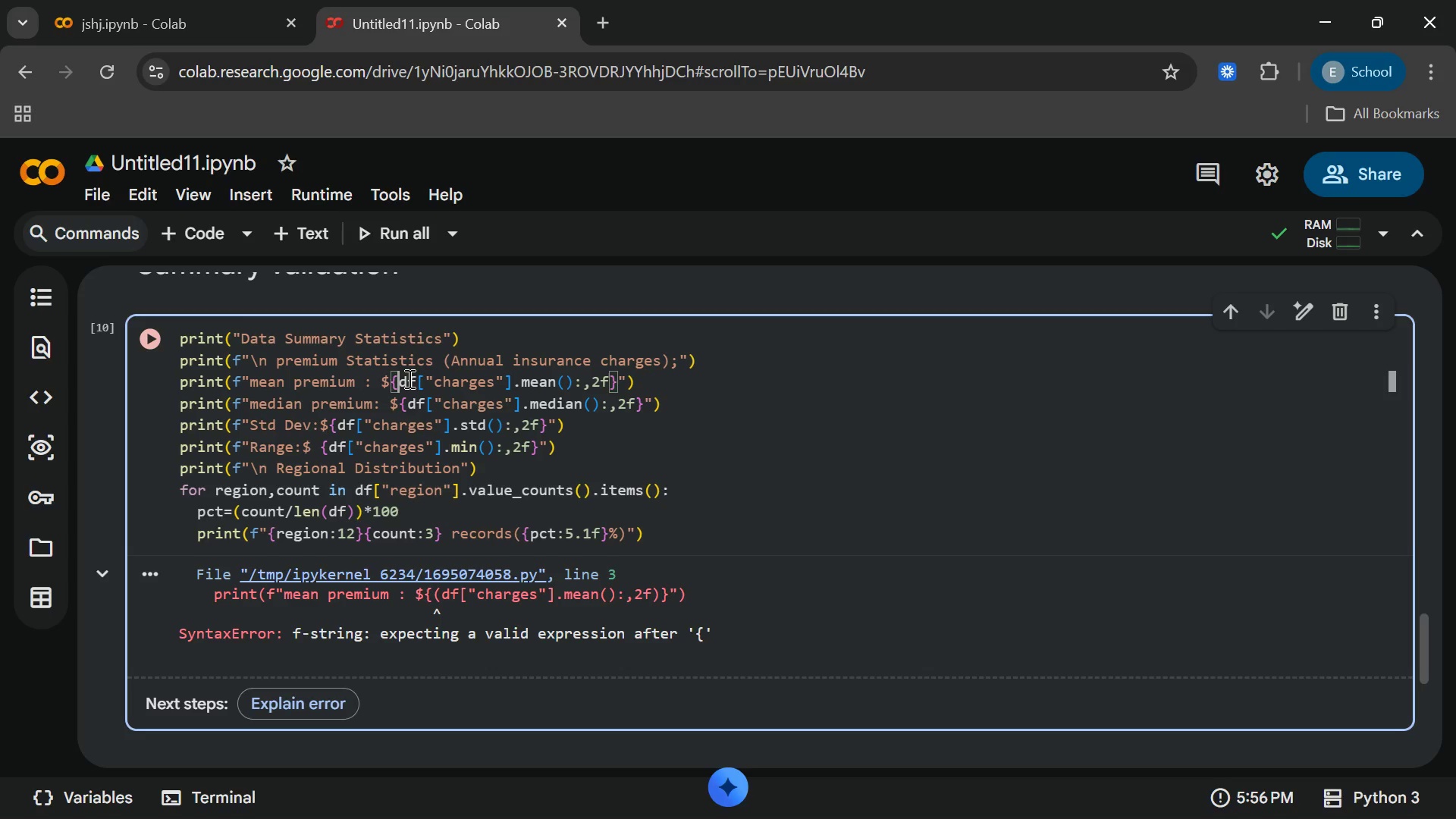 
left_click([158, 335])
 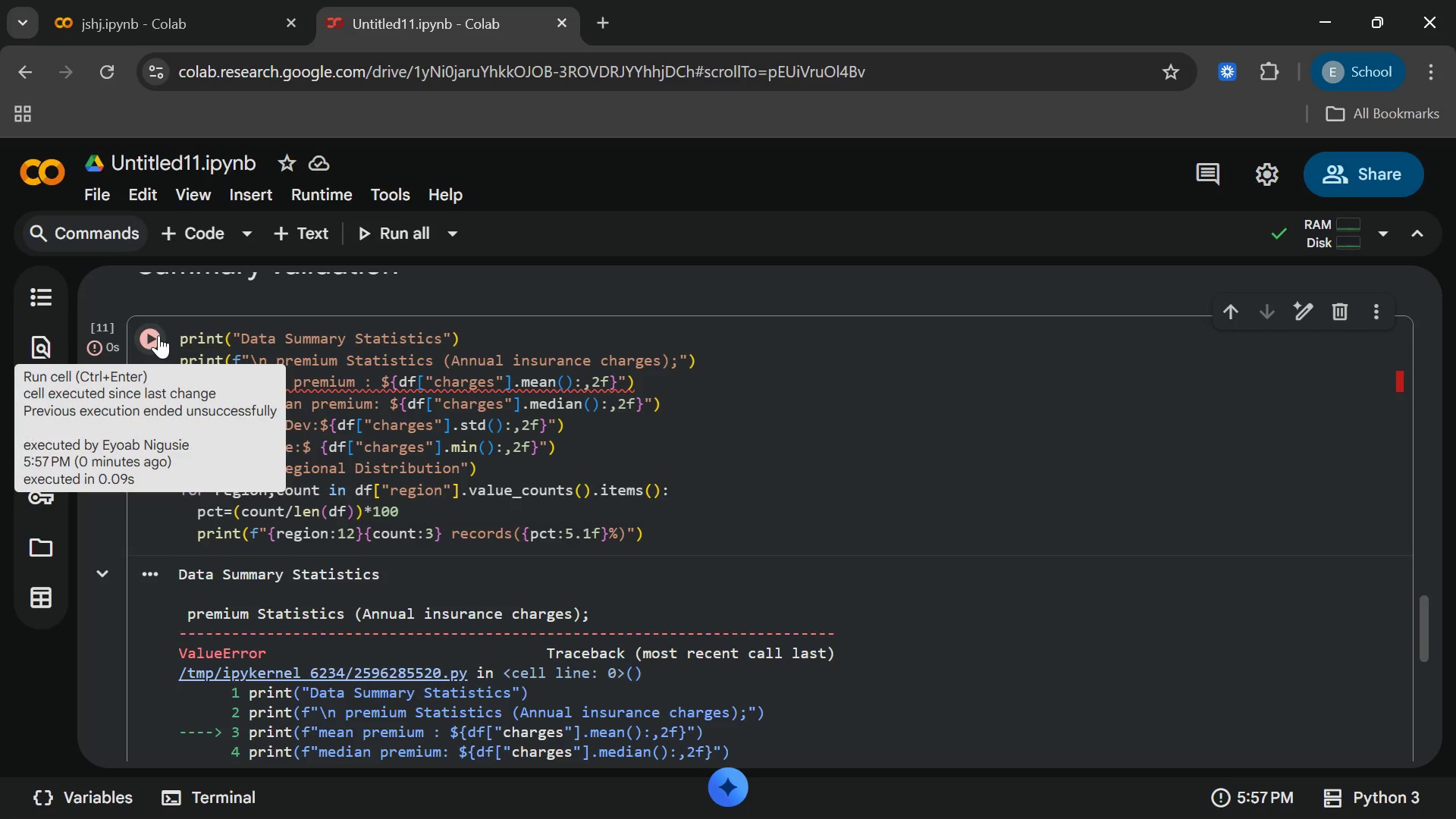 
left_click([591, 409])
 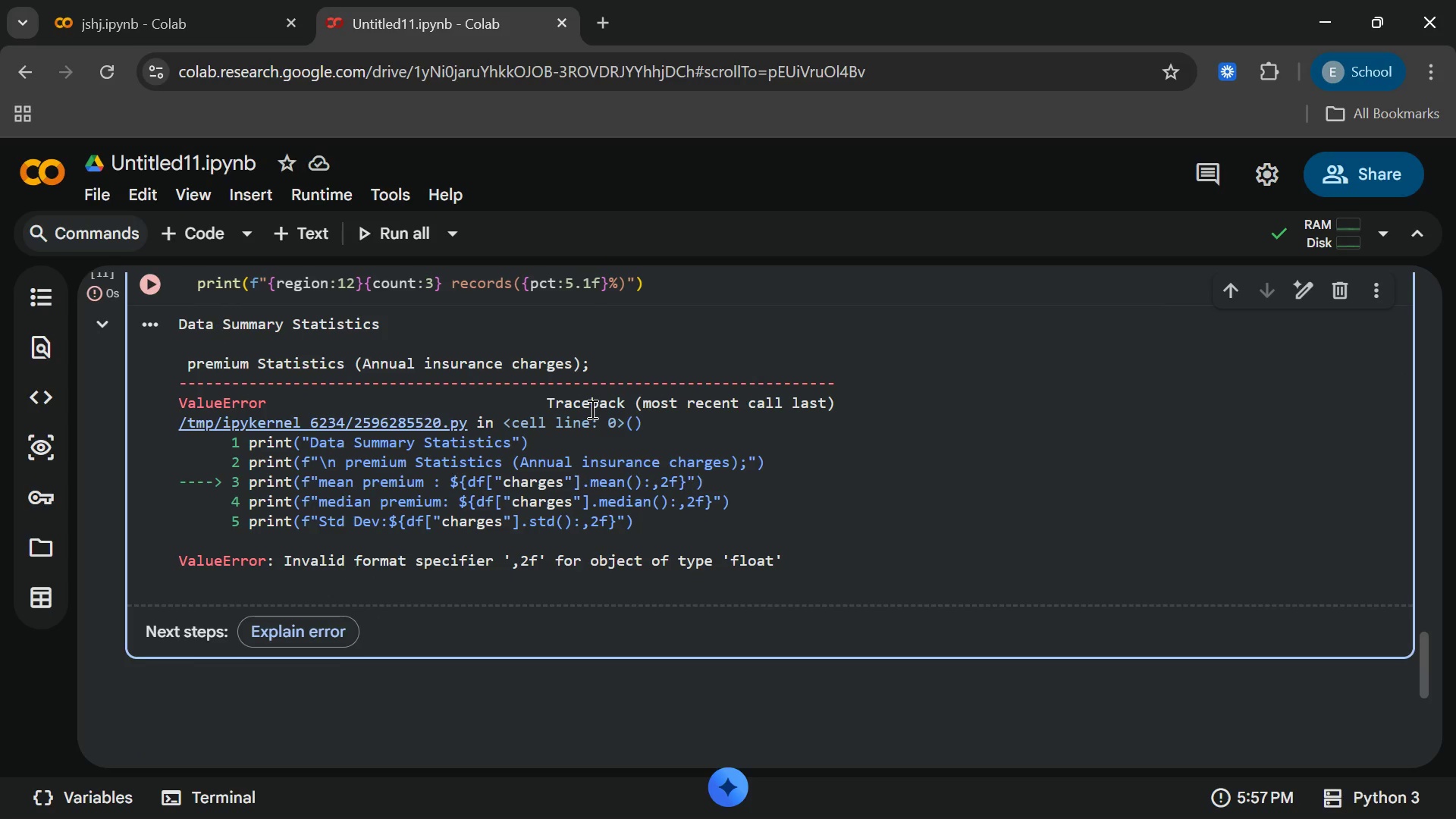 
wait(19.02)
 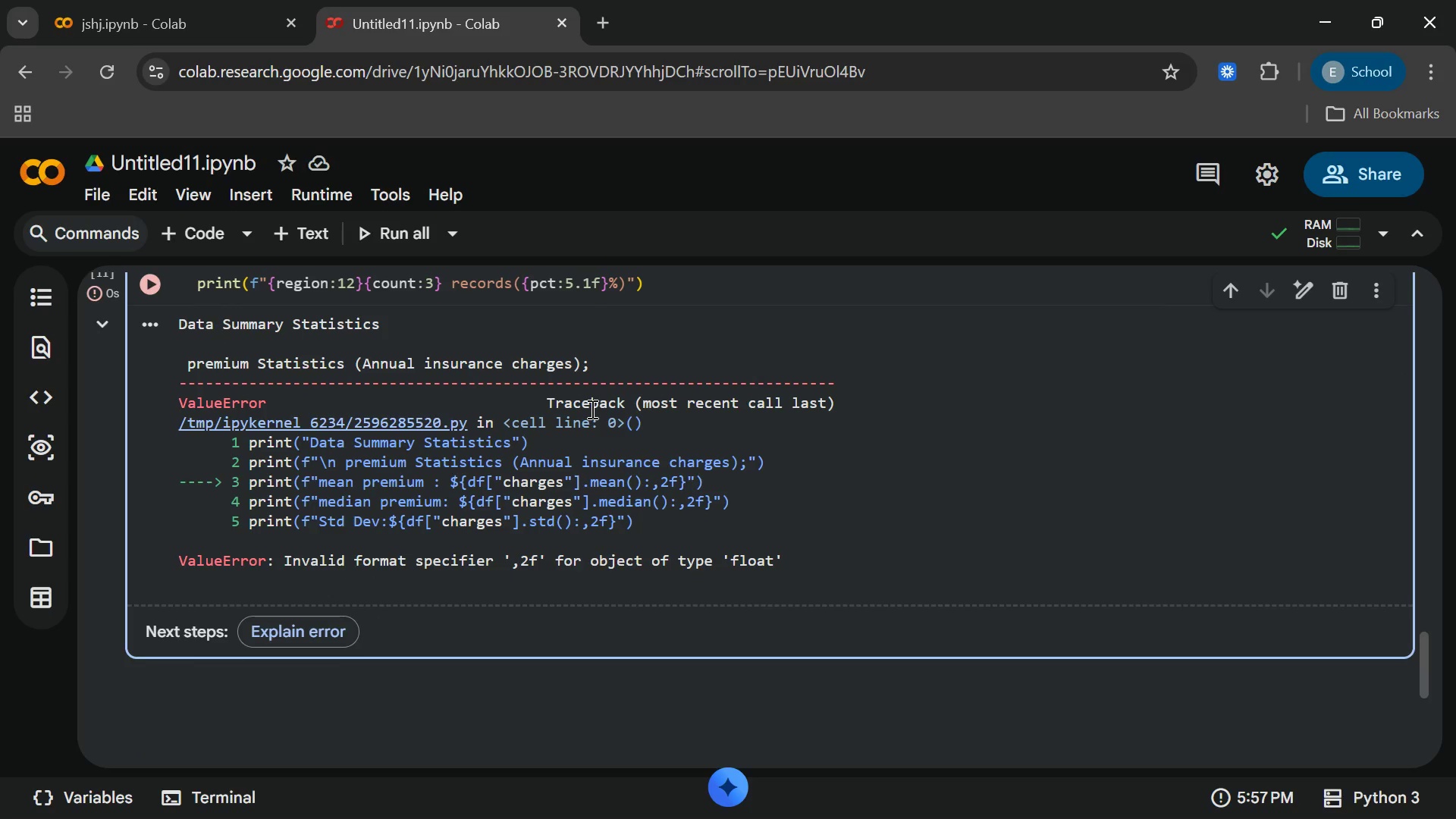 
left_click([589, 380])
 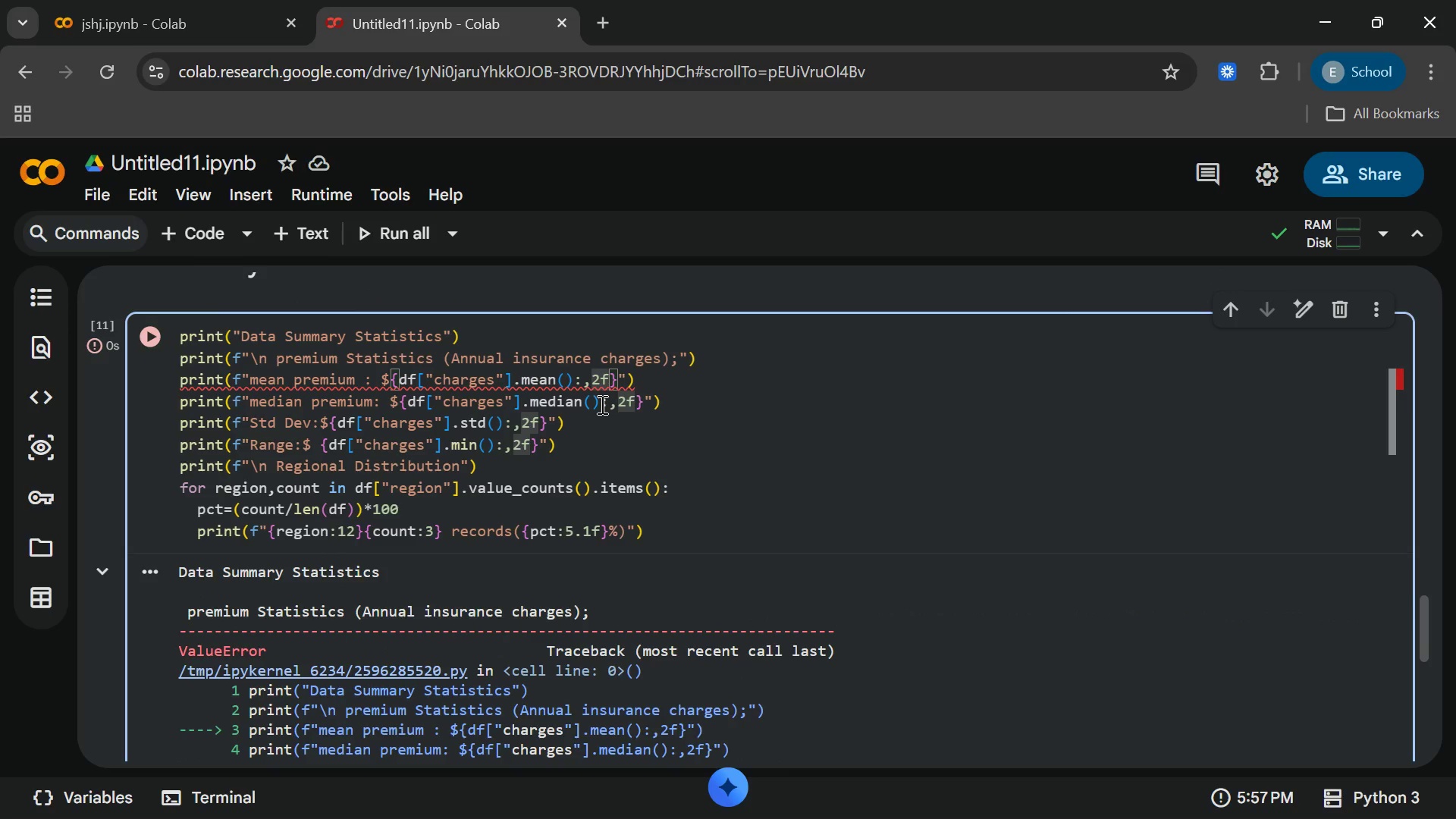 
key(Period)
 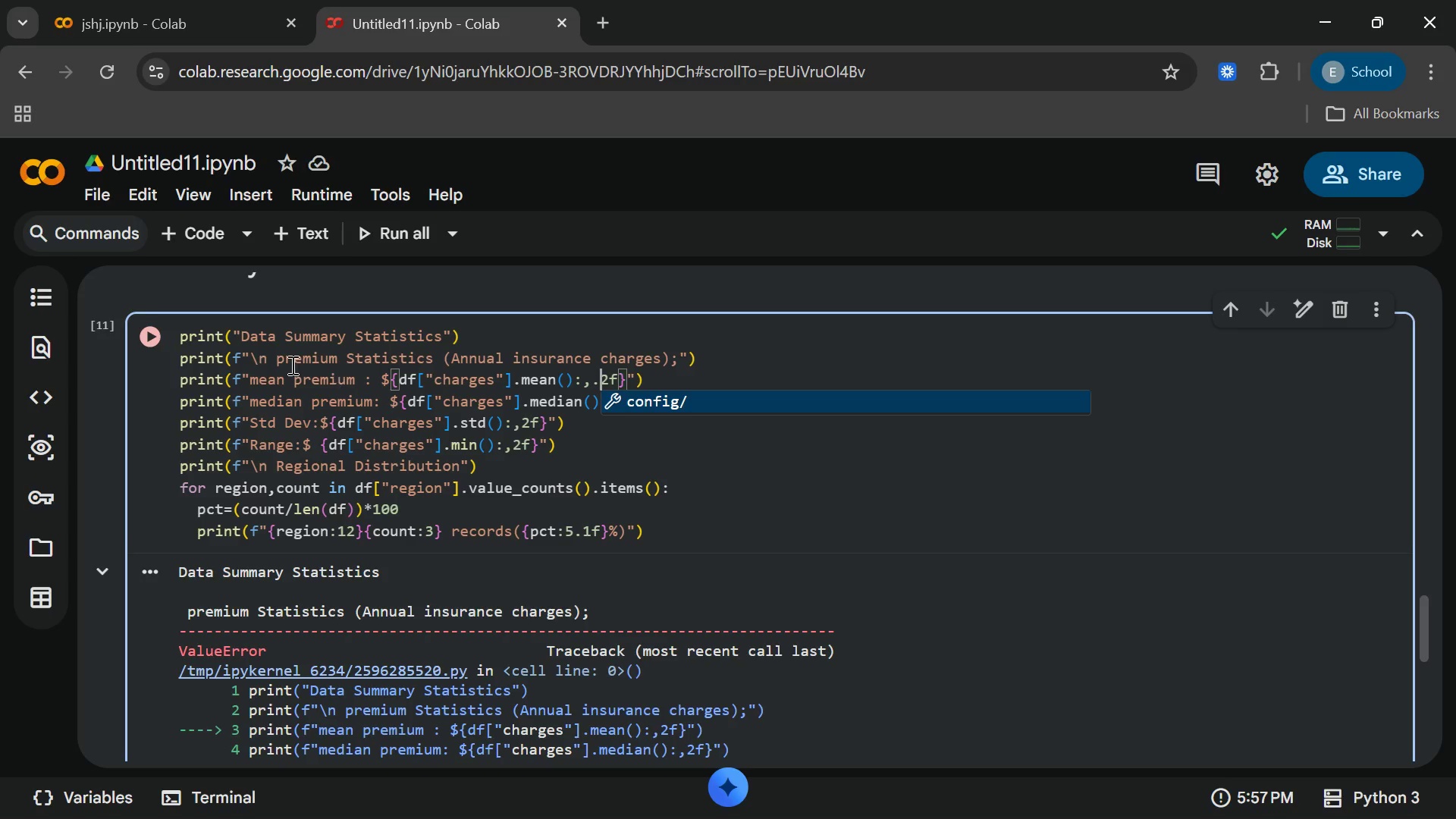 
left_click([137, 350])
 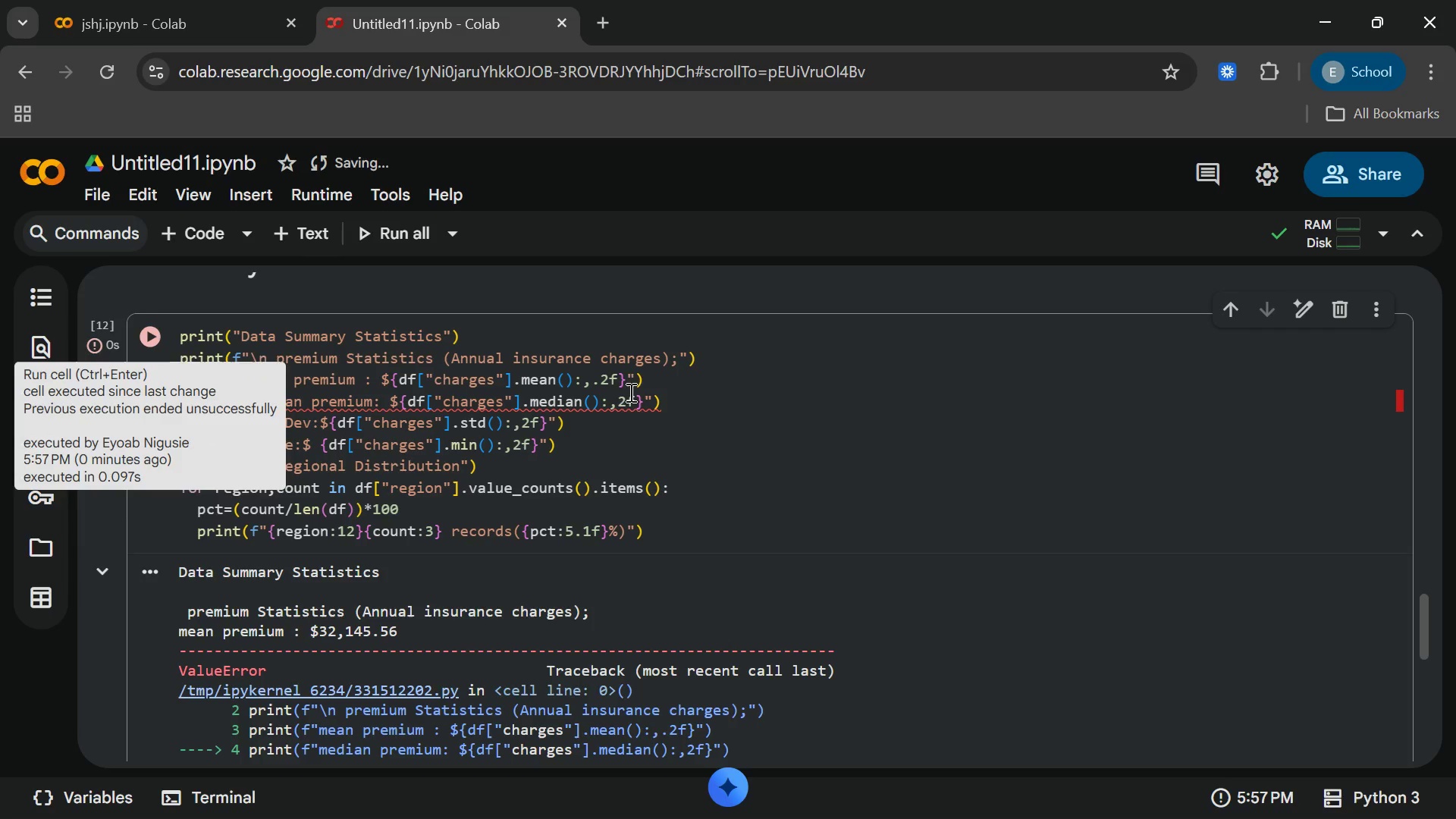 
left_click([619, 399])
 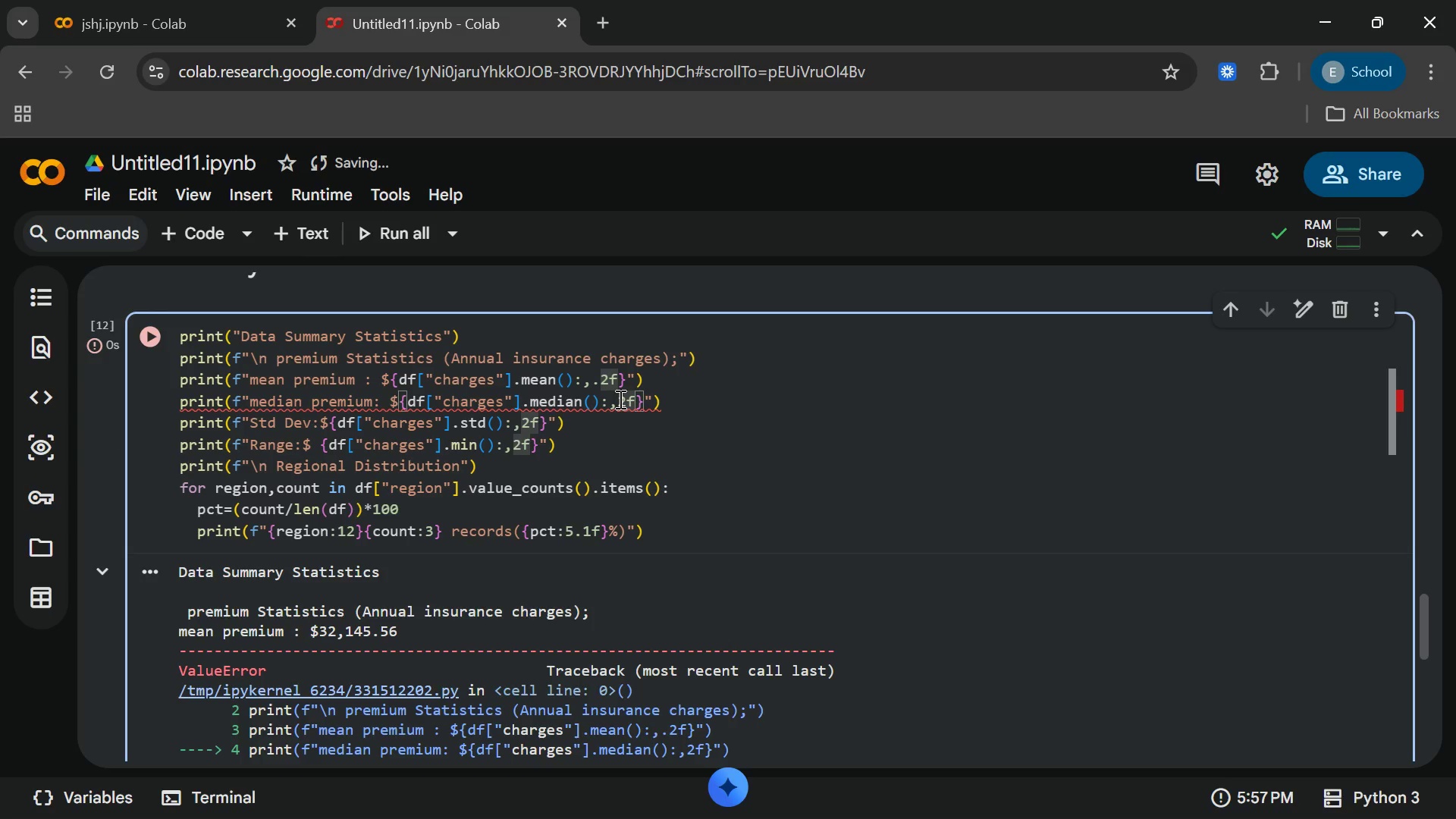 
key(Period)
 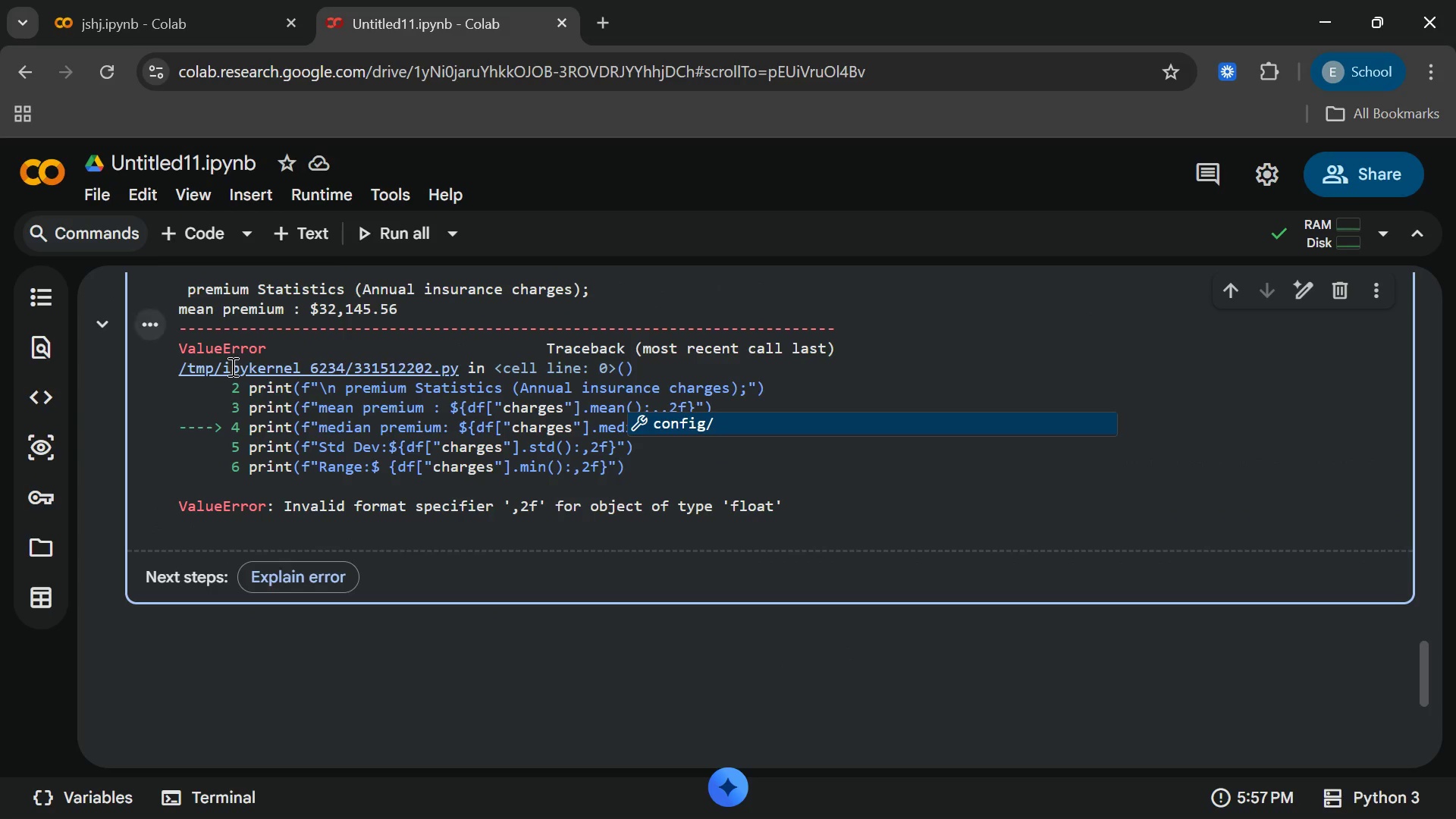 
wait(6.55)
 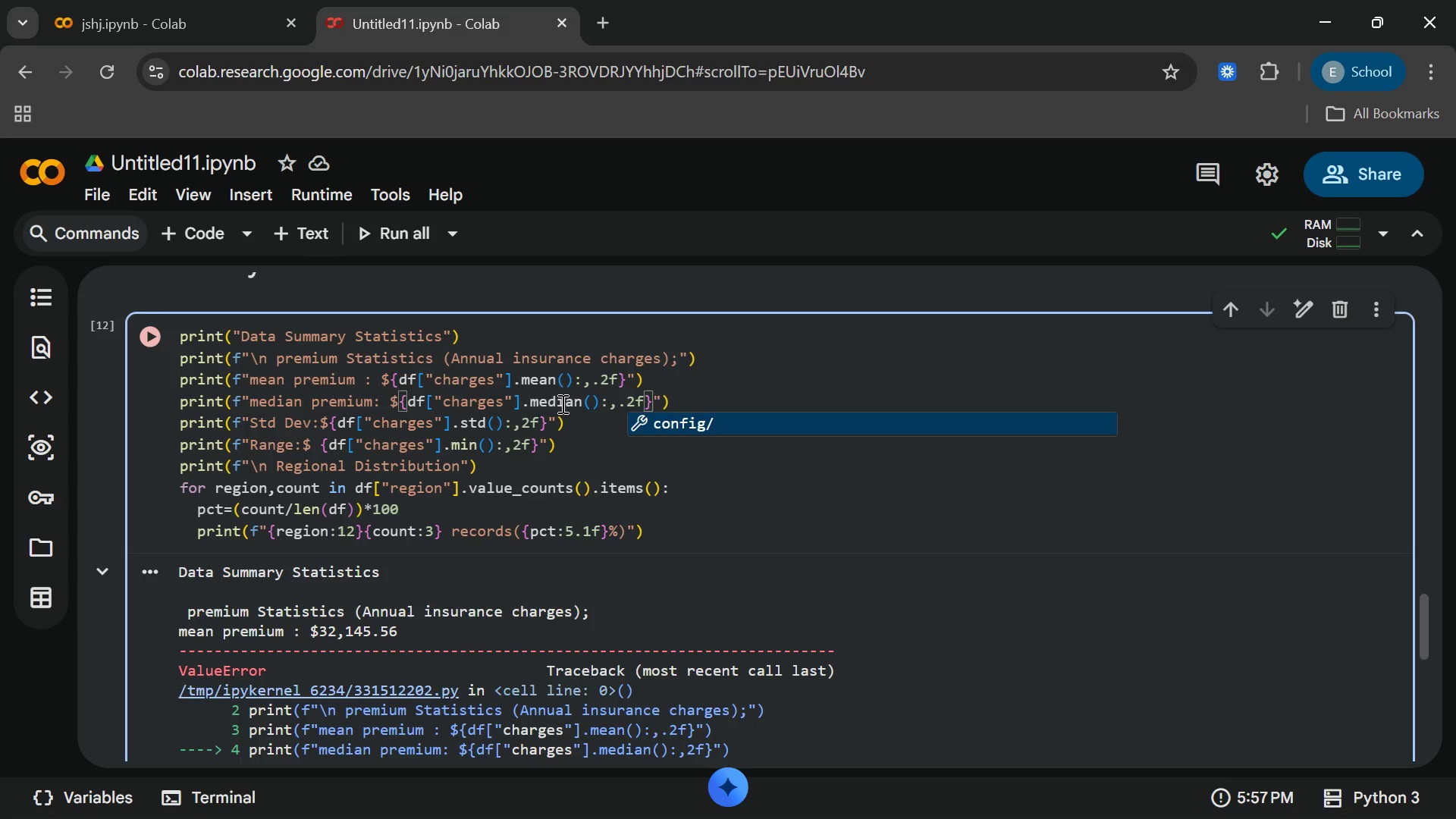 
left_click([149, 285])
 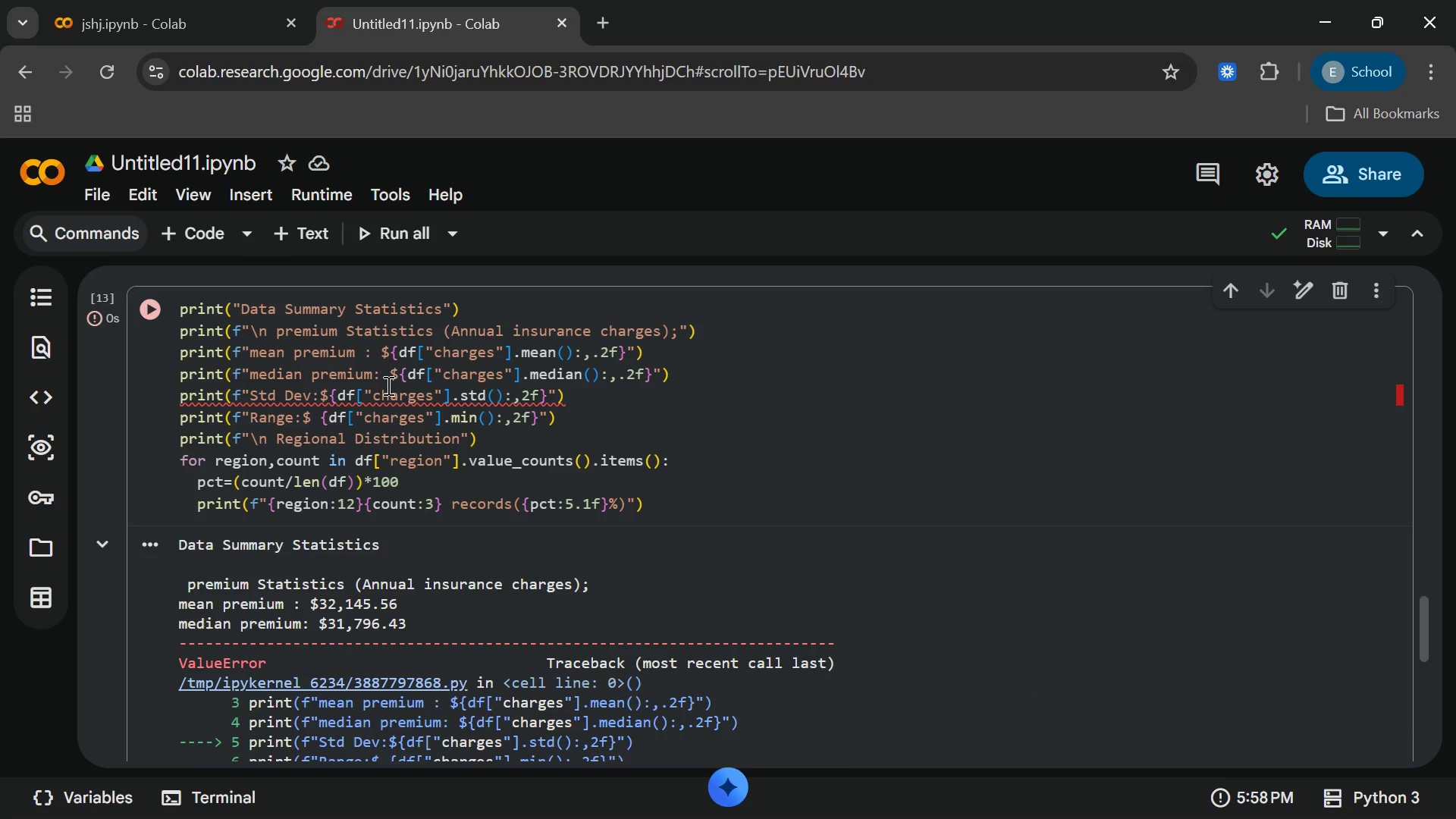 
left_click([395, 387])
 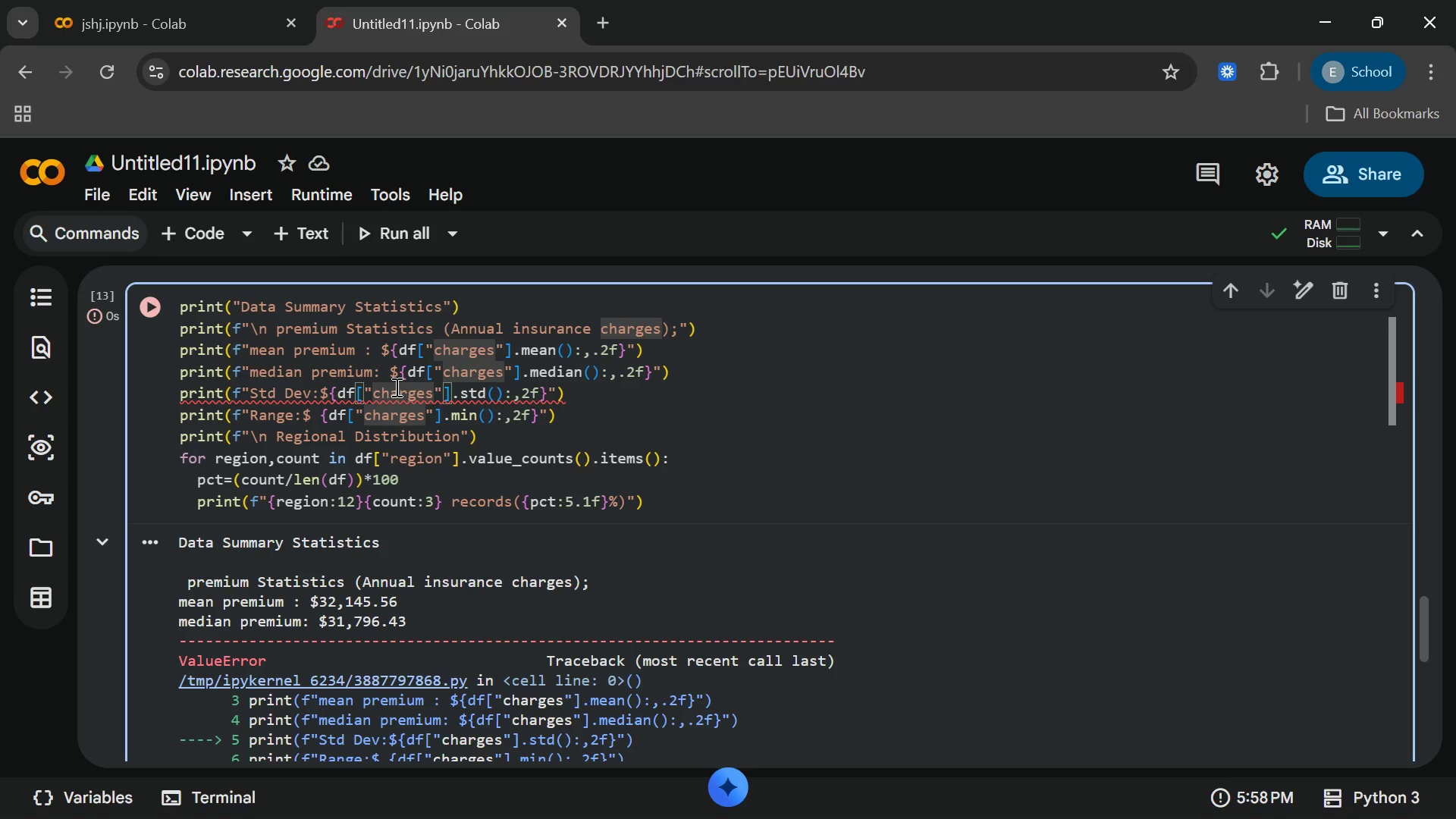 
wait(32.41)
 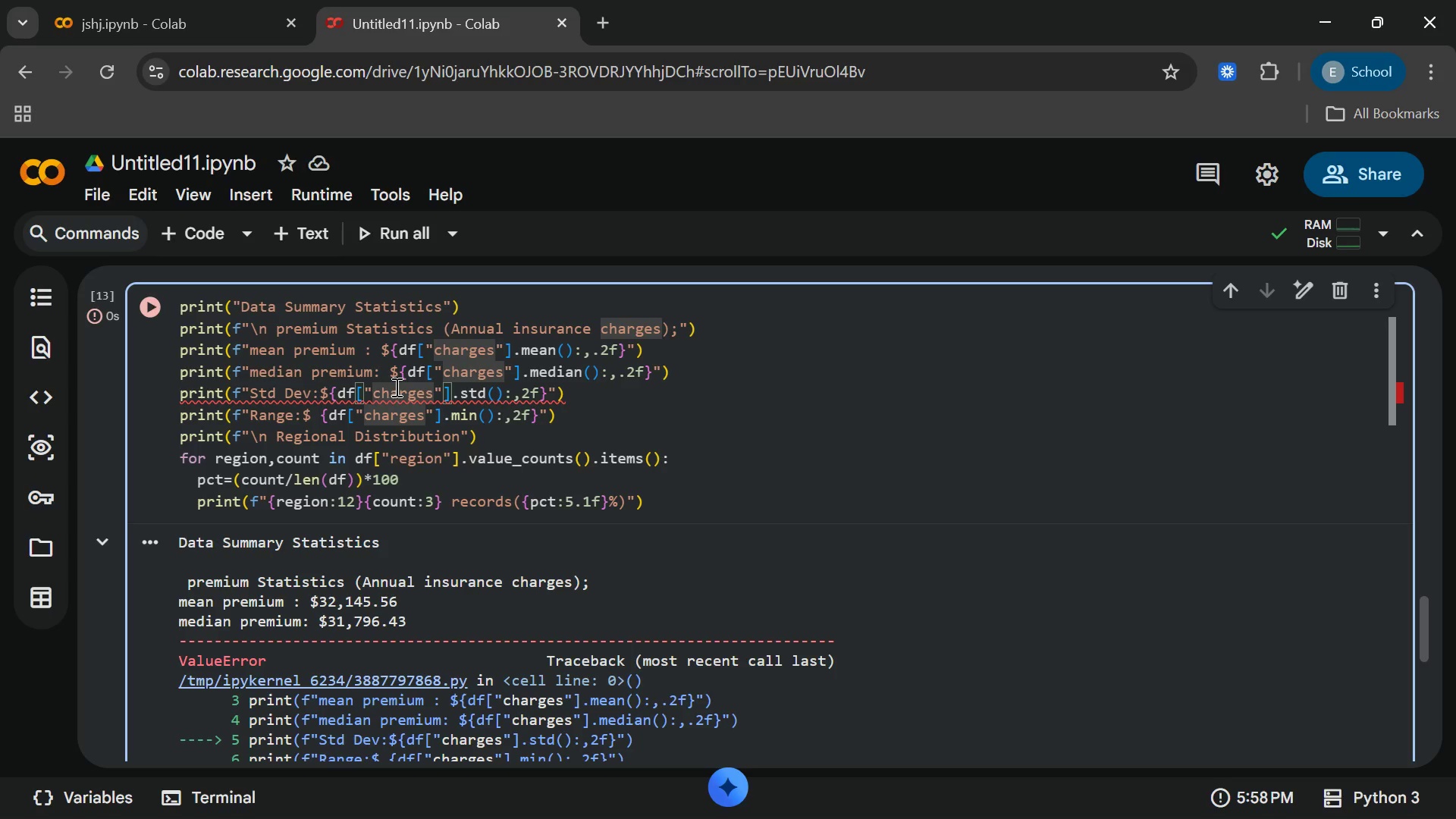 
left_click([497, 499])
 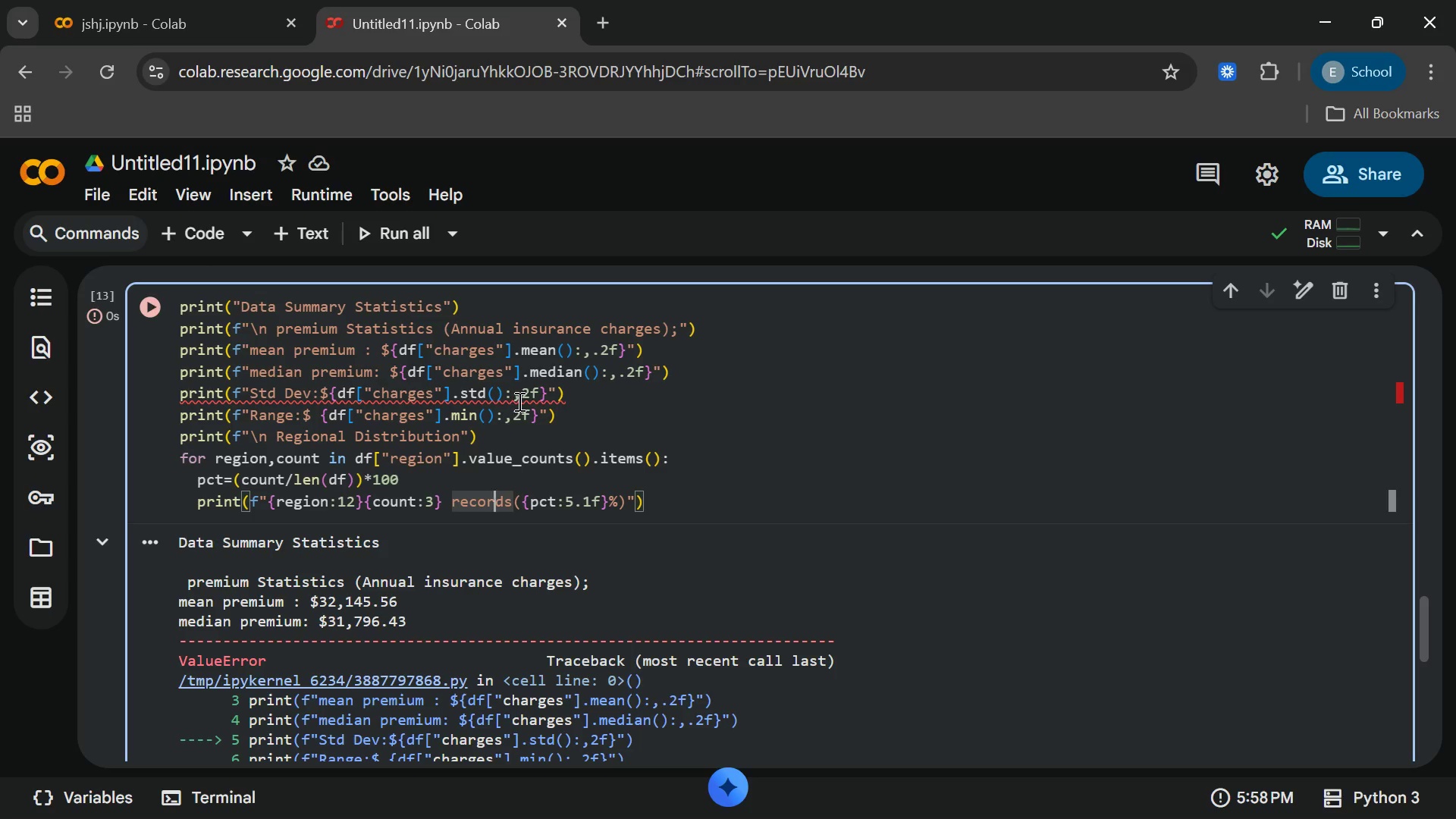 
left_click([518, 401])
 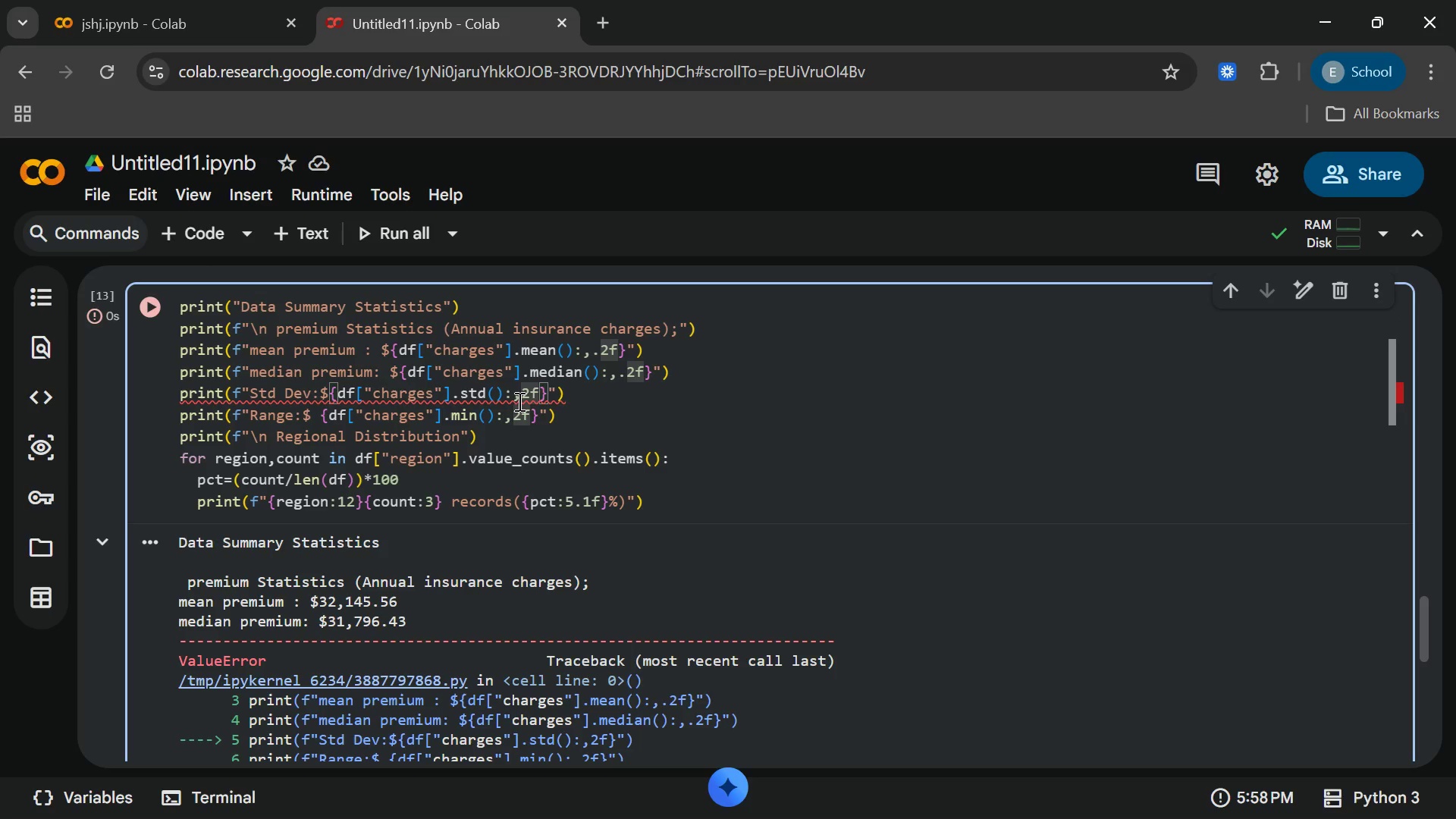 
key(Period)
 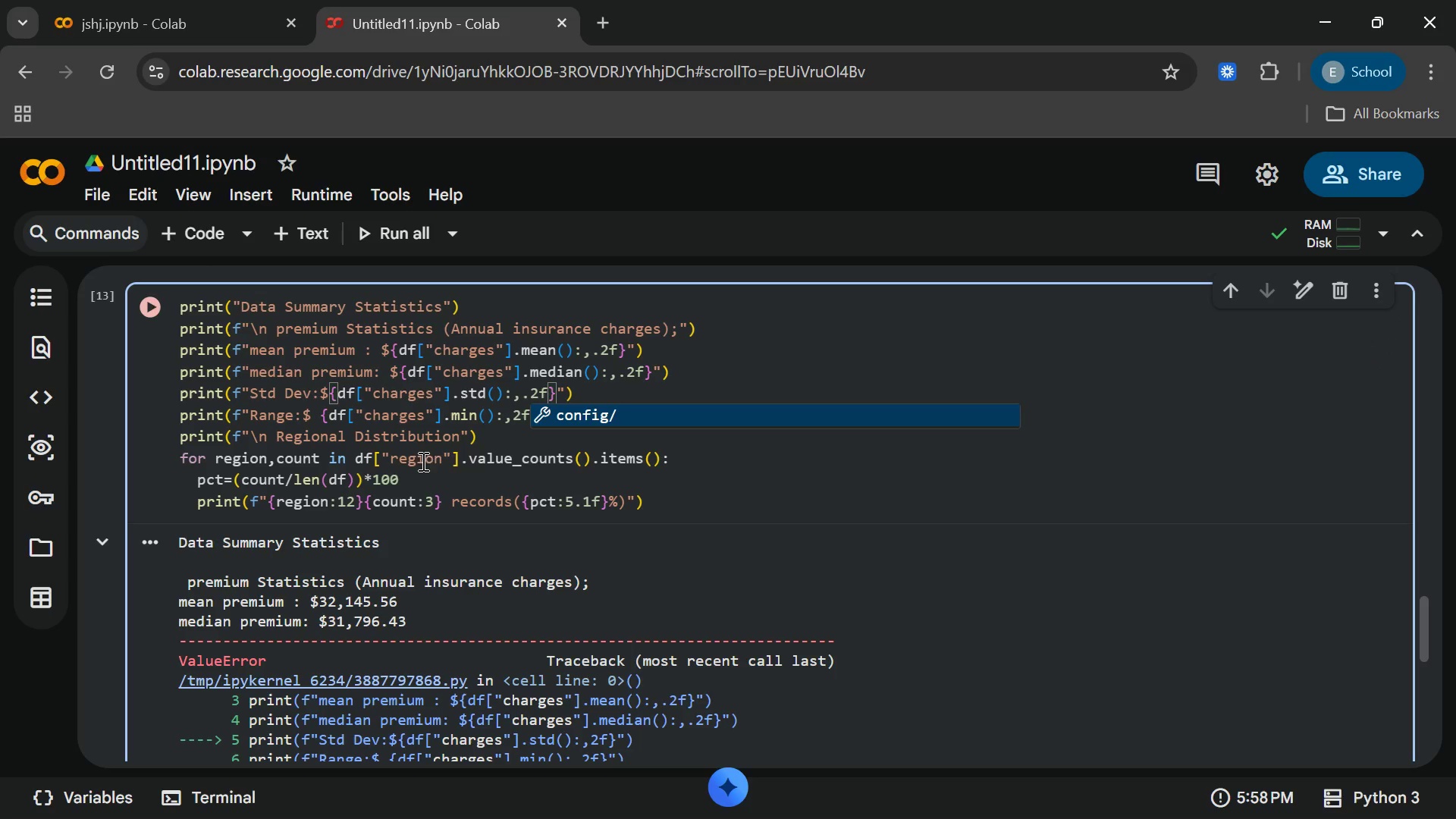 
left_click([472, 454])
 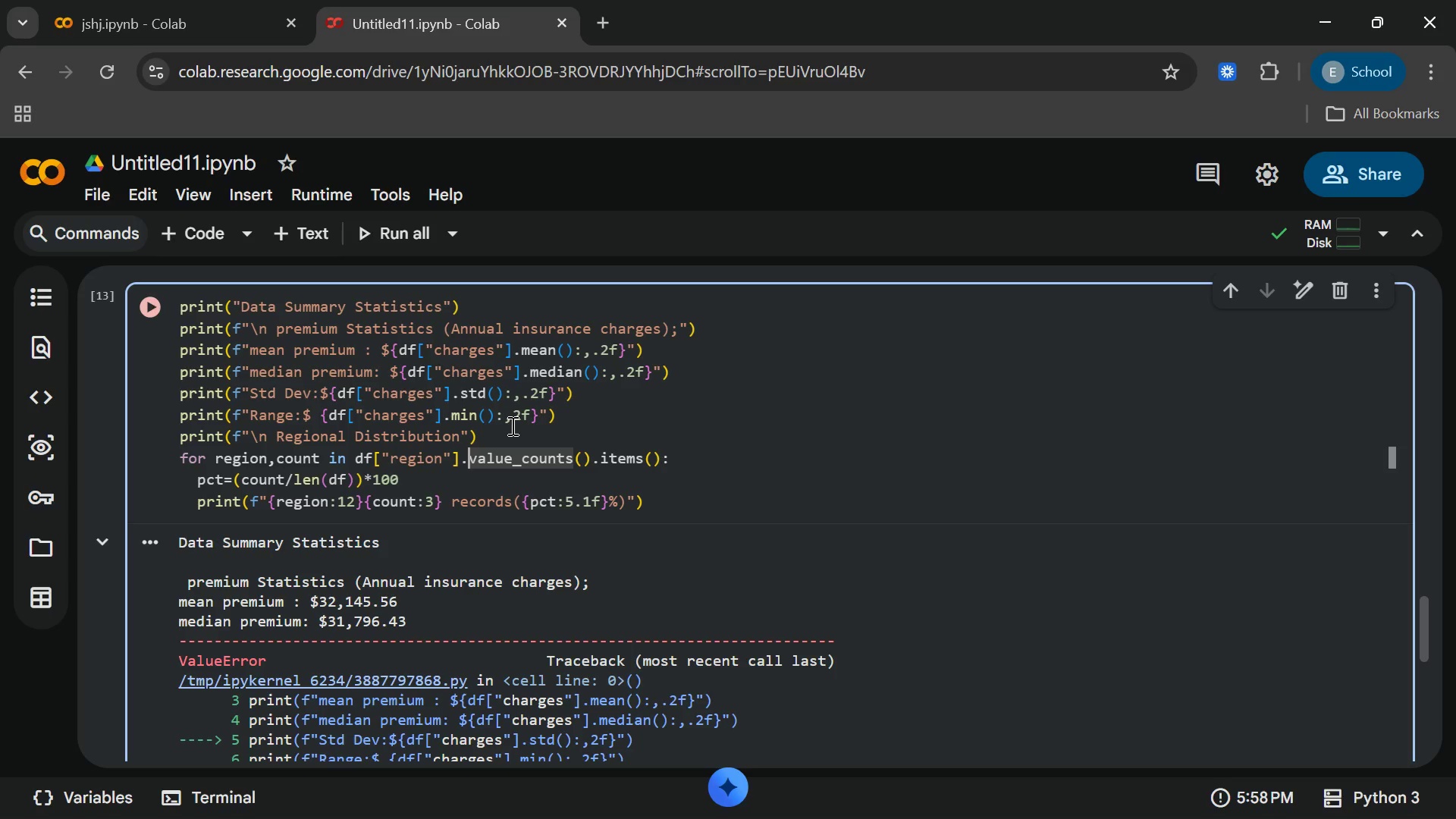 
left_click([511, 425])
 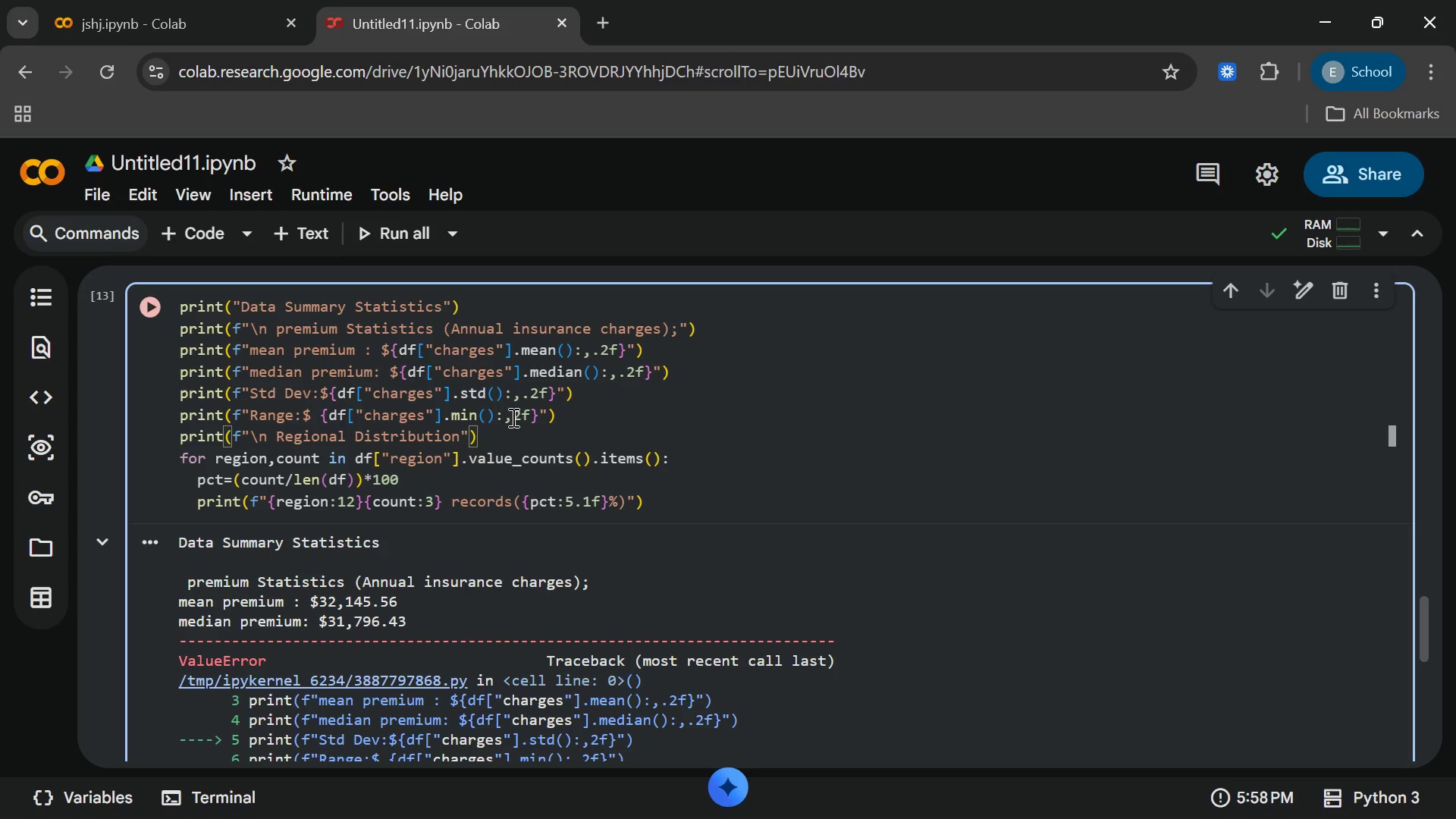 
left_click([512, 417])
 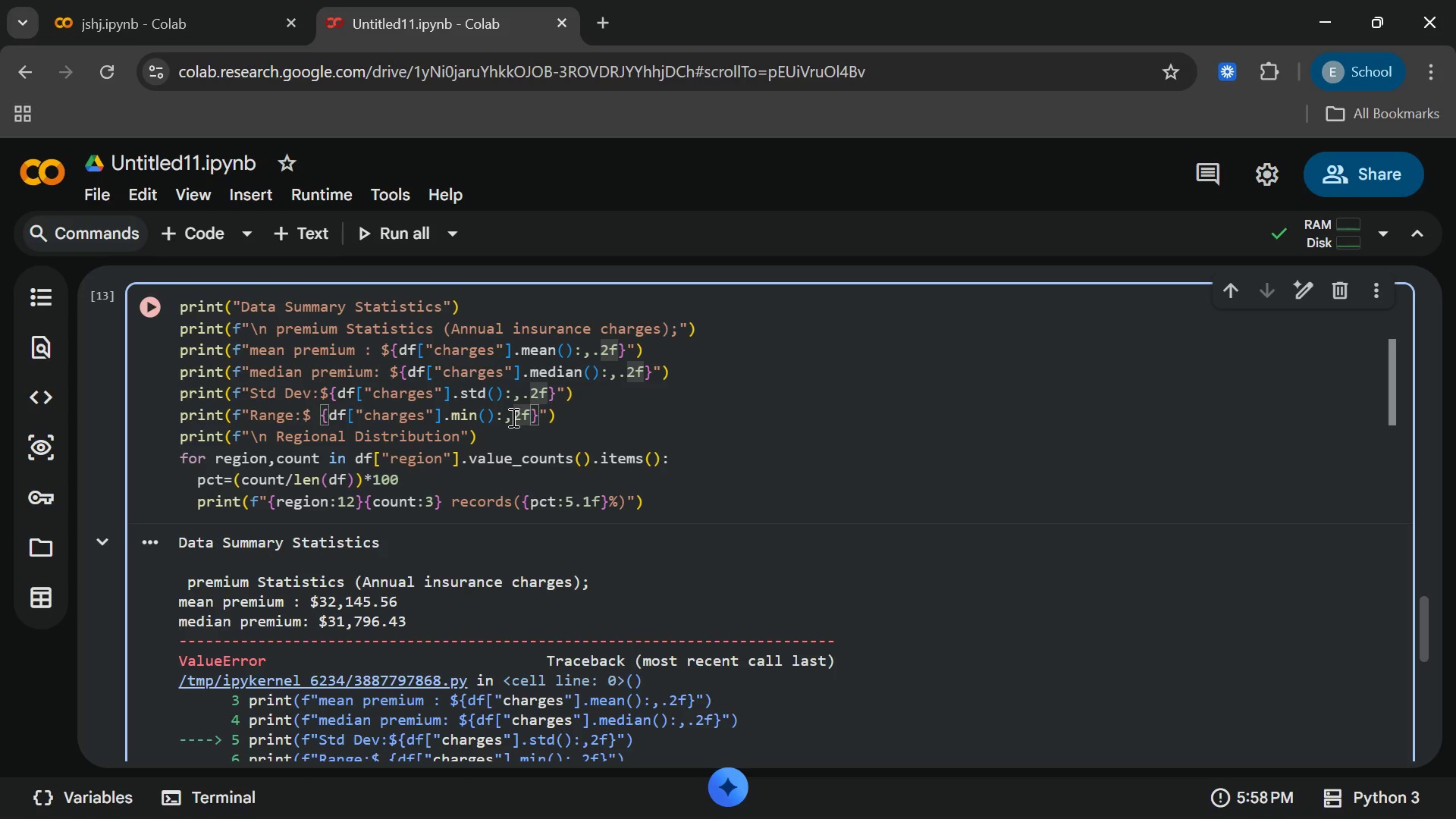 
key(Period)
 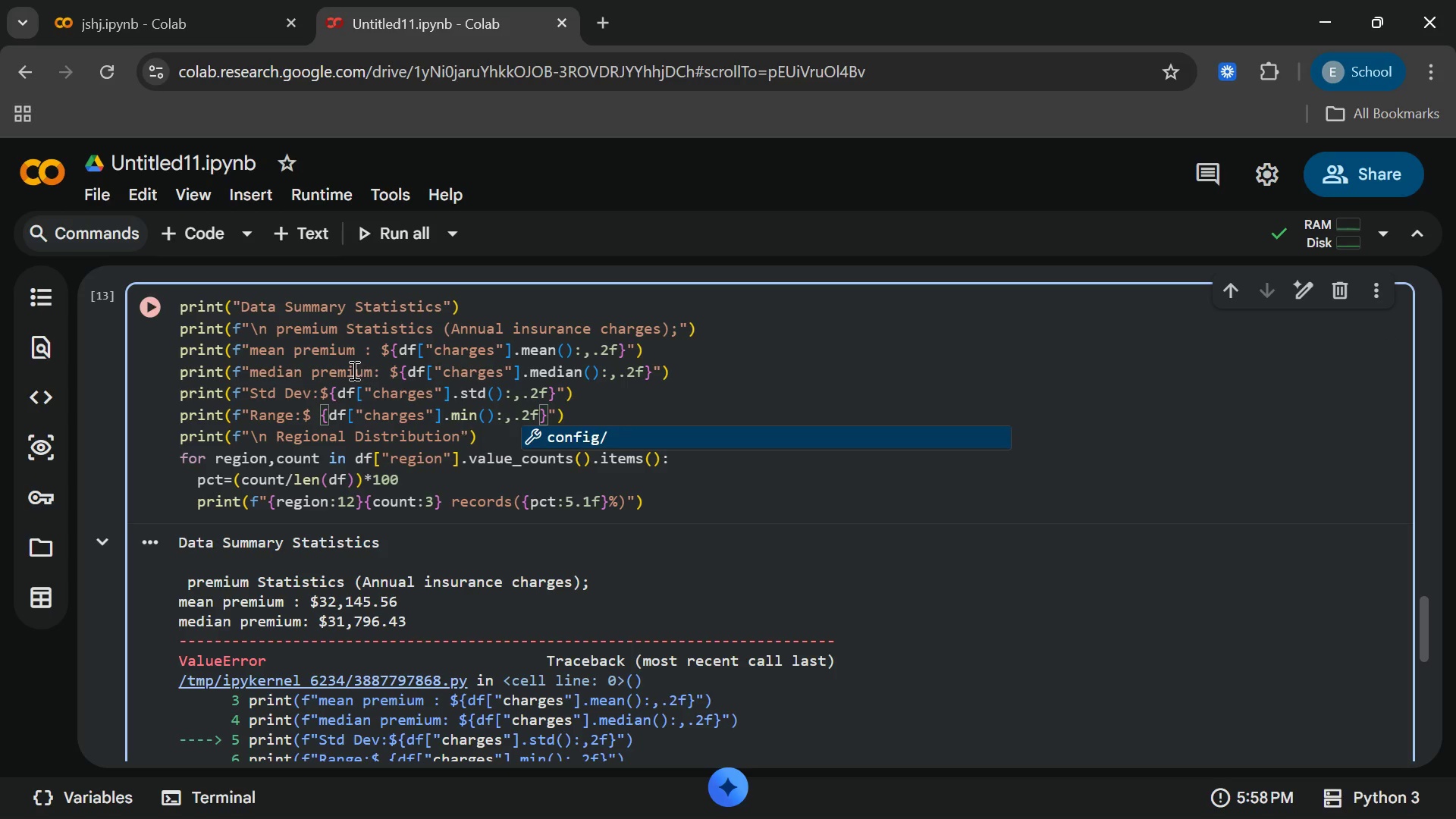 
left_click([158, 314])
 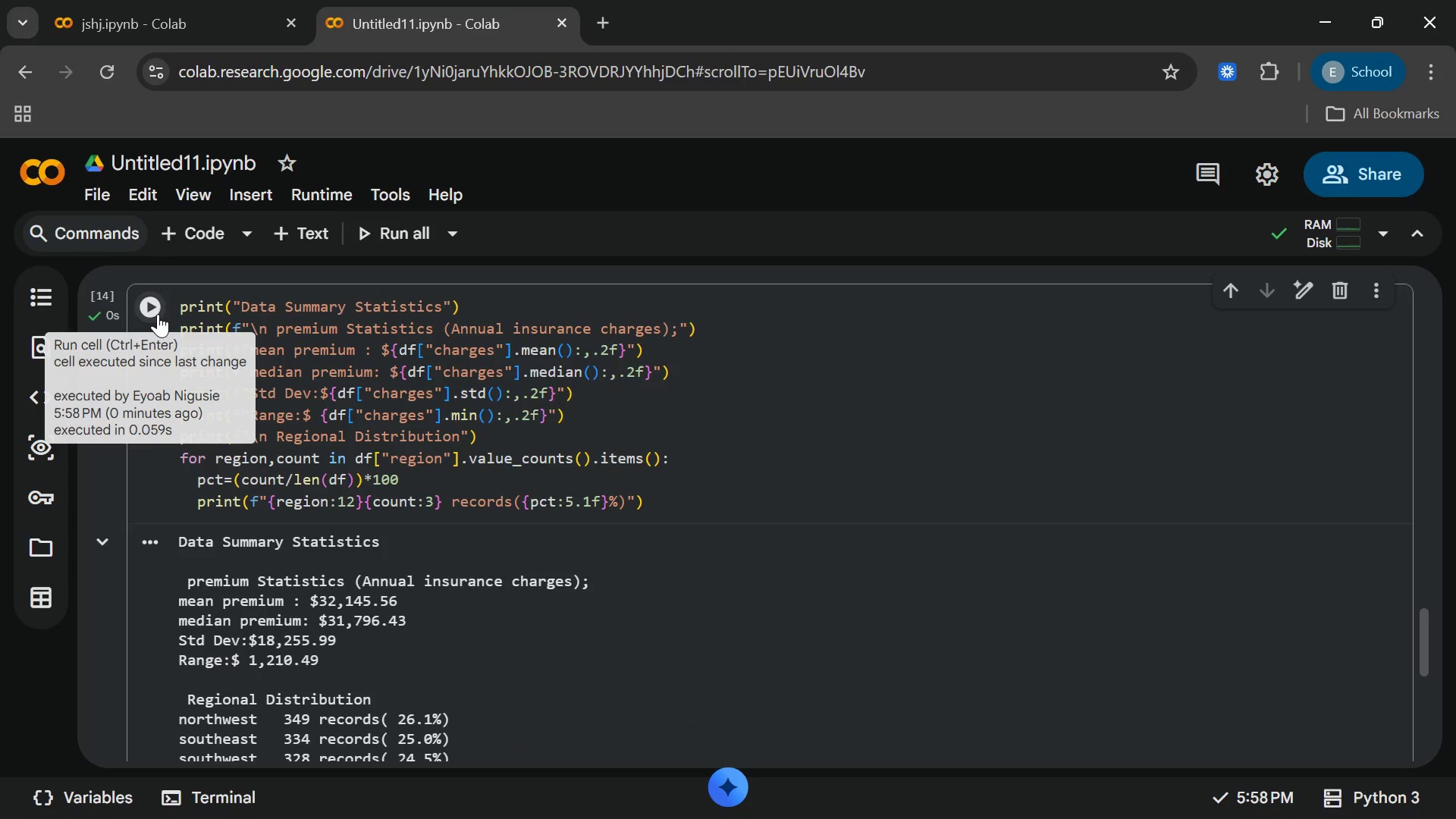 
mouse_move([256, 544])
 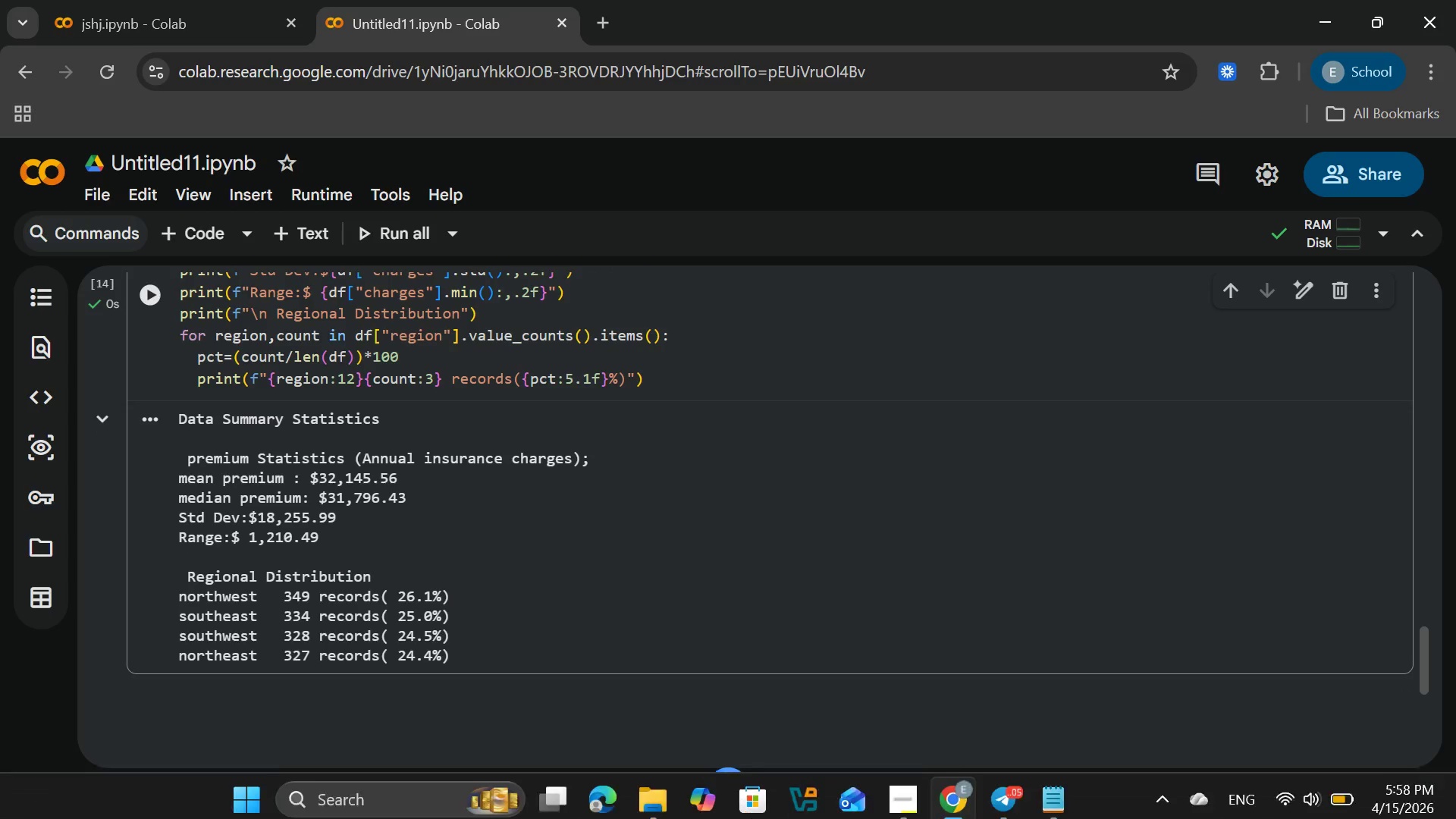 
wait(5.06)
 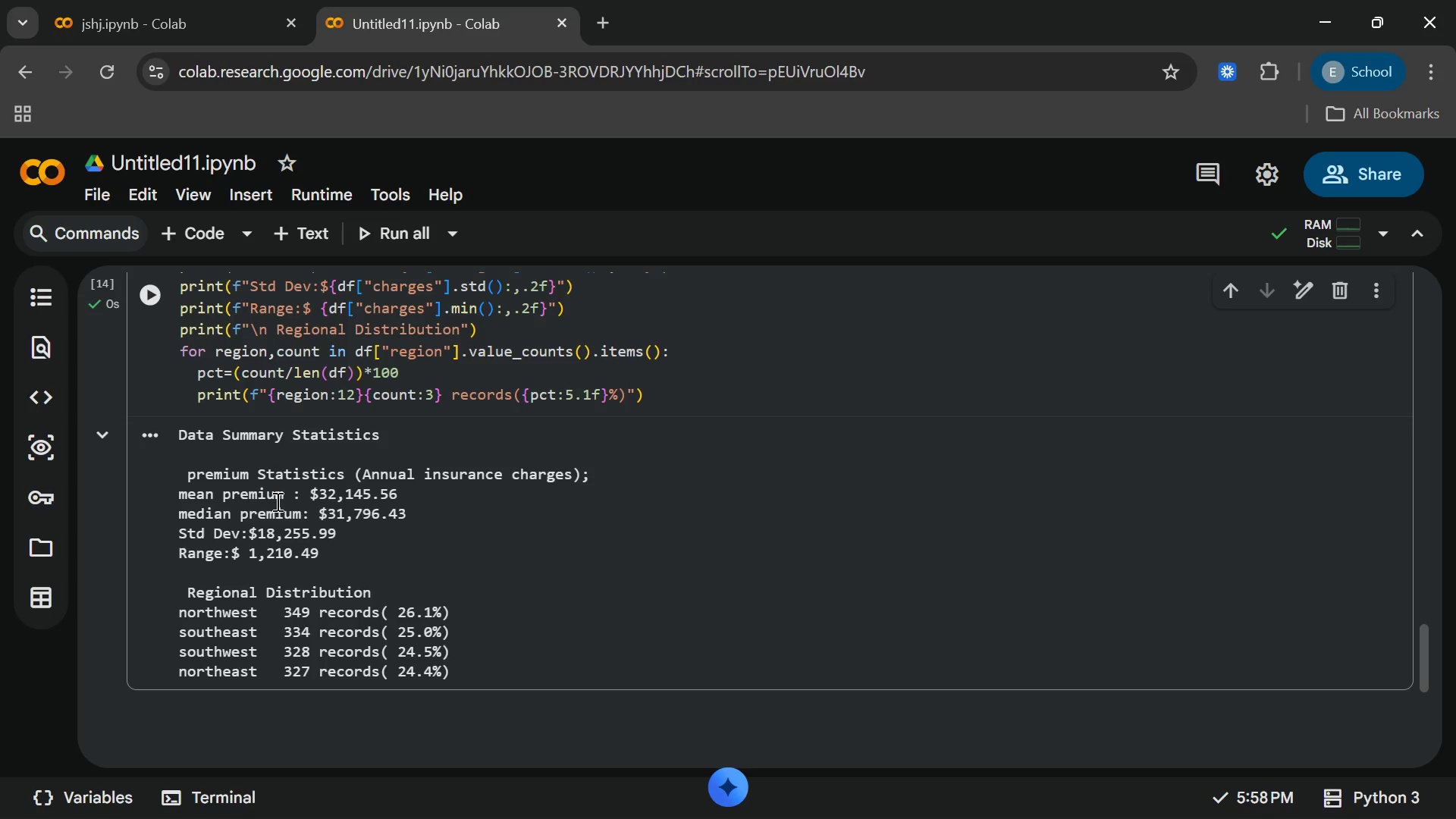 
left_click([896, 793])